 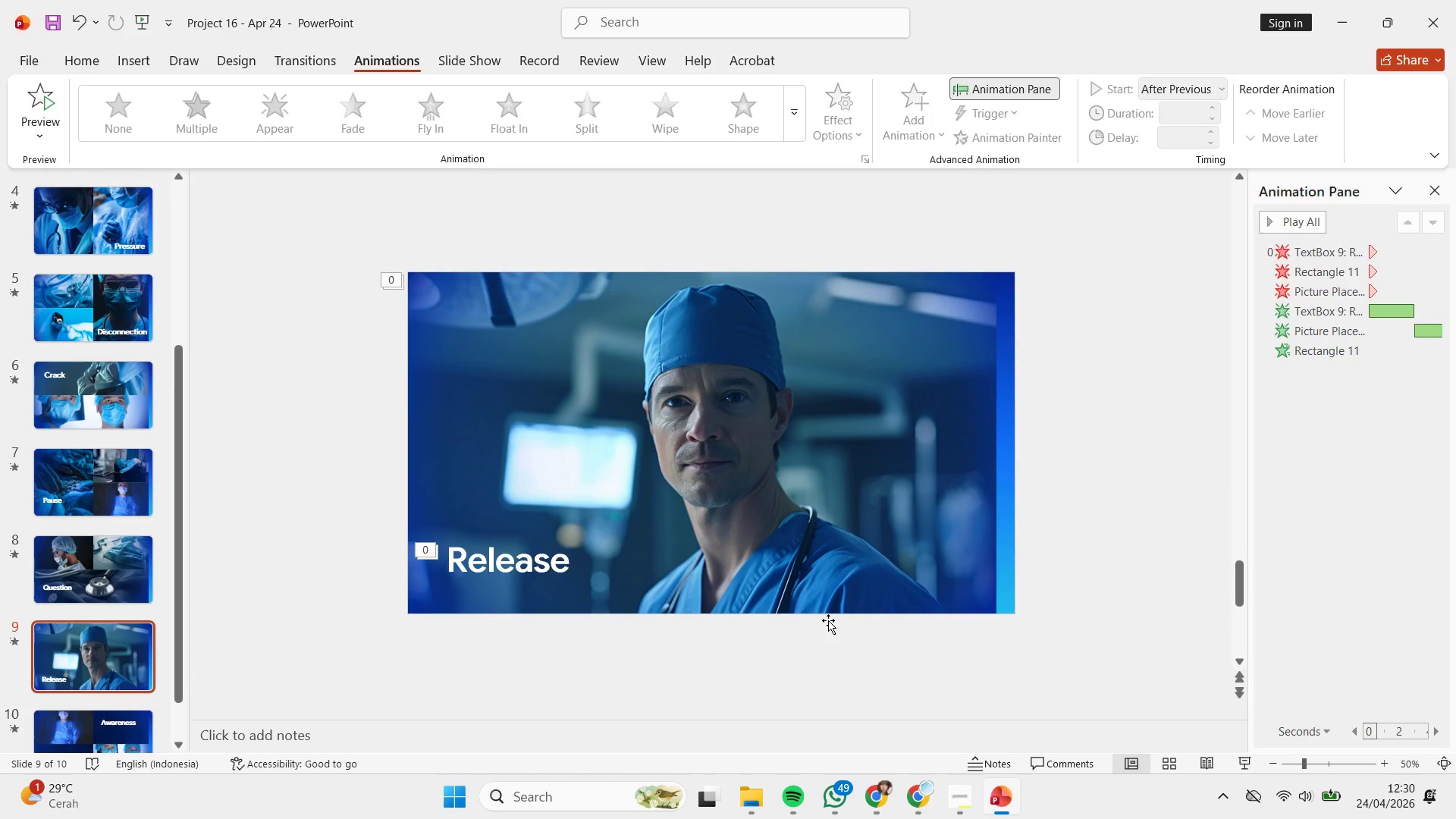 
scroll: coordinate [828, 620], scroll_direction: down, amount: 1.0
 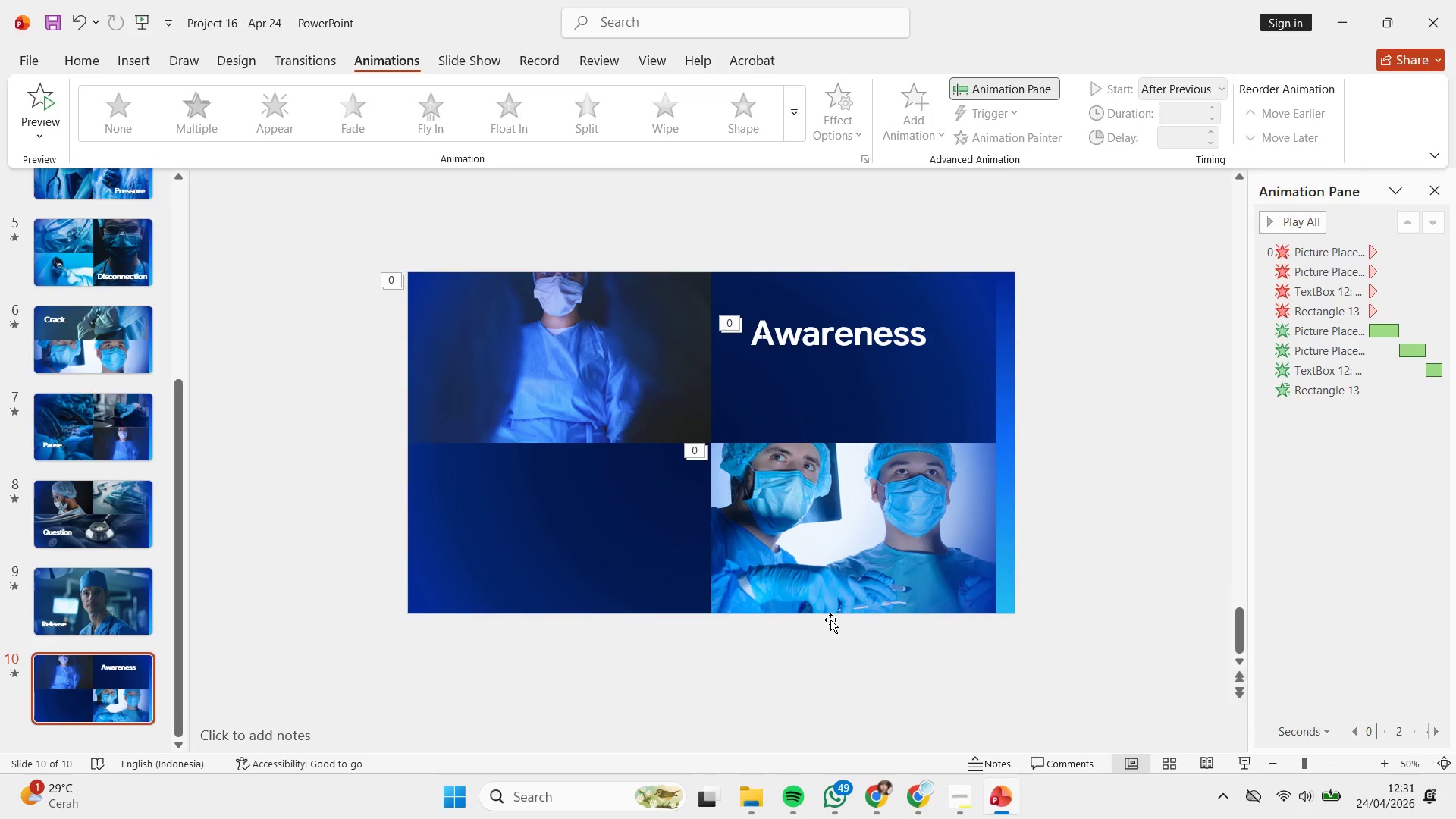 
wait(38.61)
 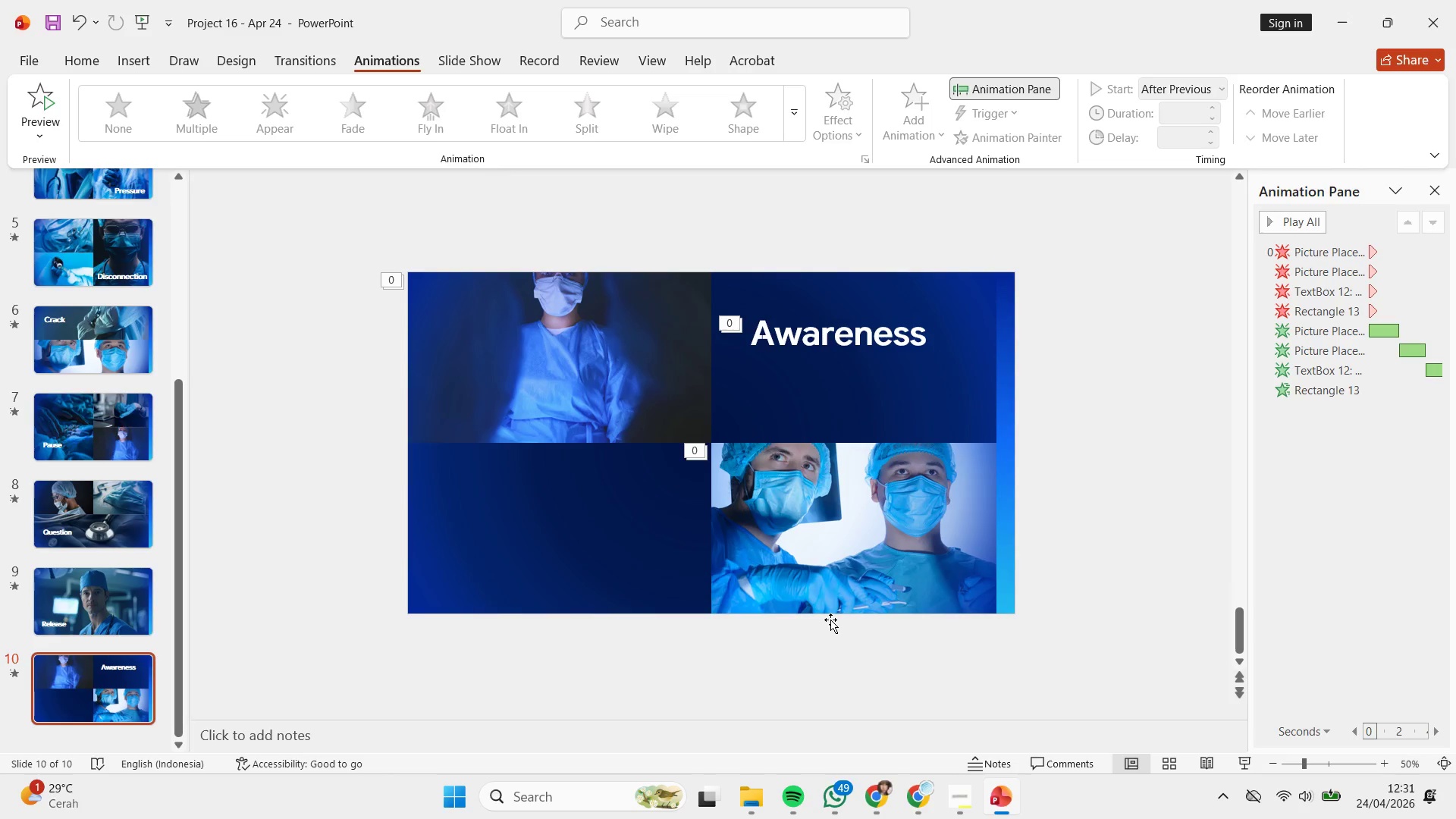 
scroll: coordinate [705, 572], scroll_direction: down, amount: 2.0
 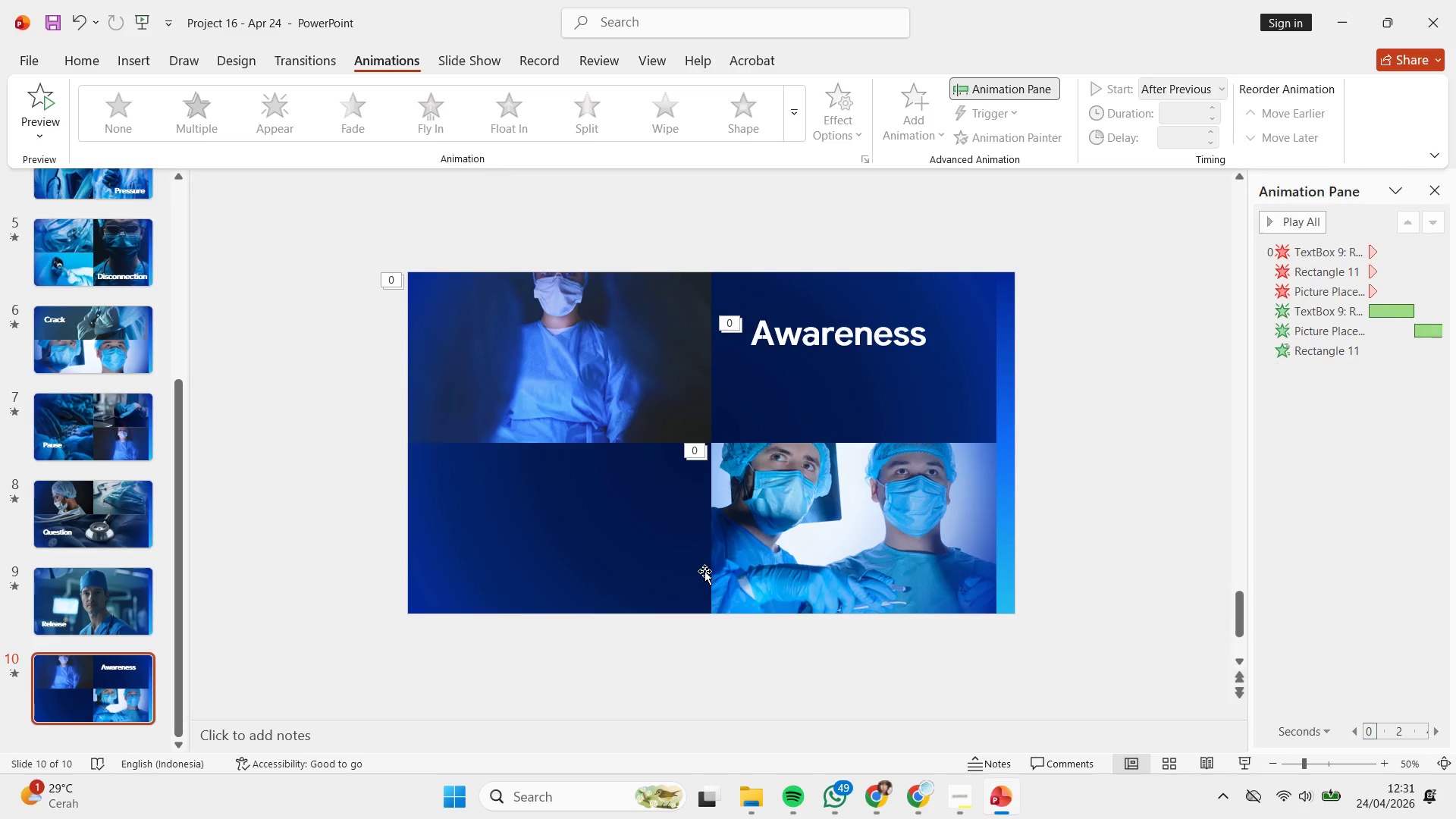 
scroll: coordinate [704, 571], scroll_direction: none, amount: 0.0
 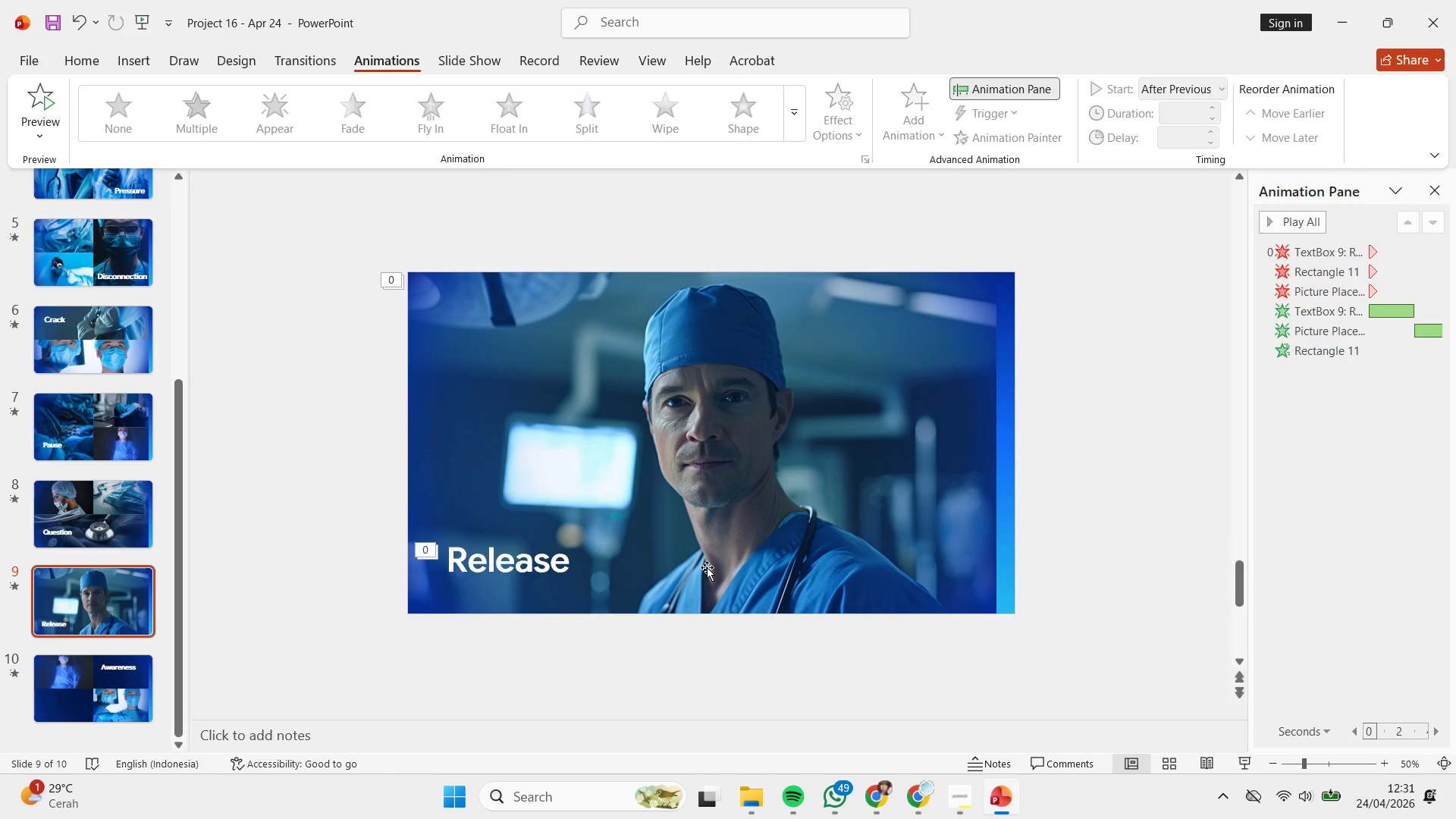 
wait(10.37)
 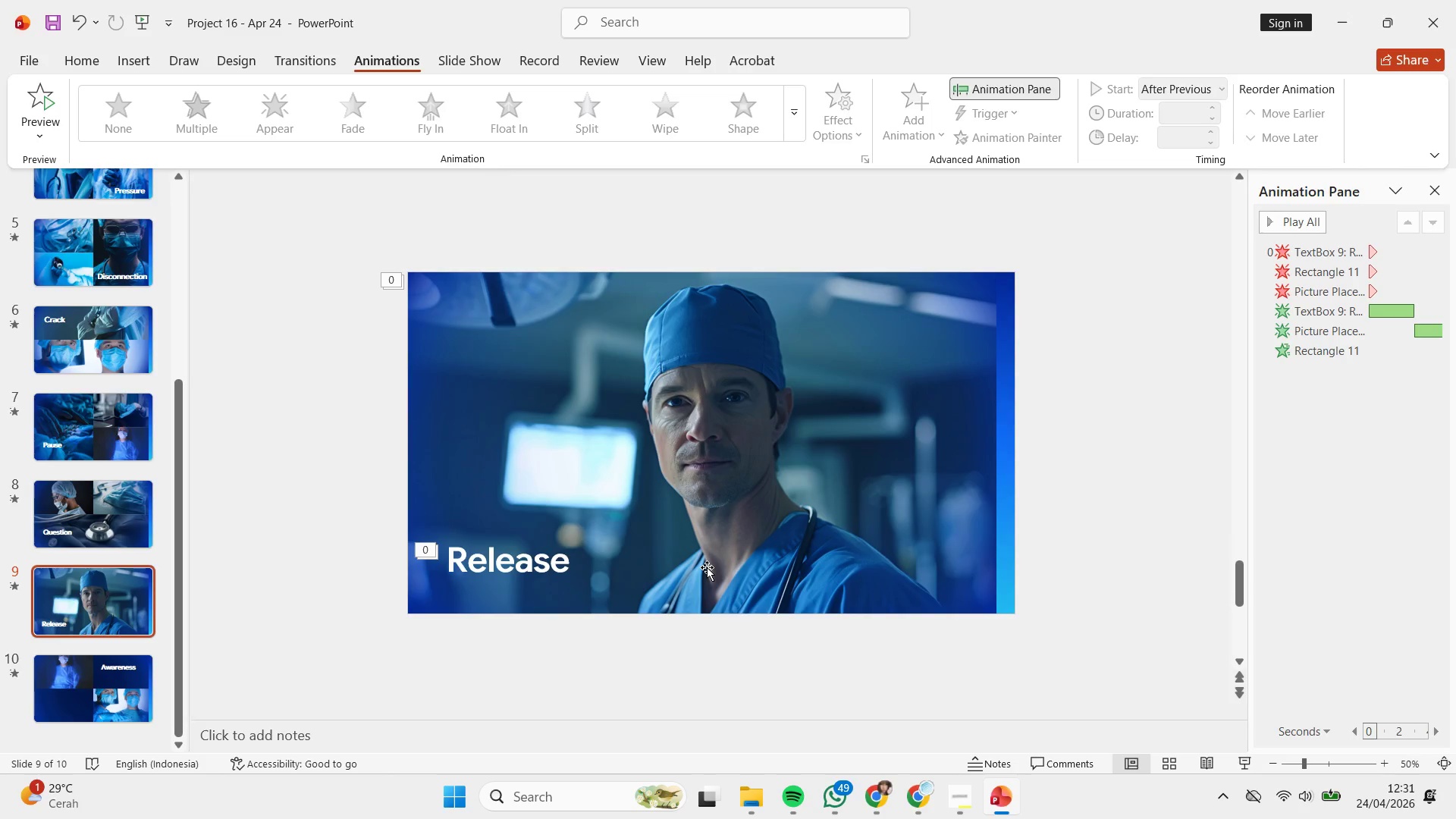 
scroll: coordinate [701, 563], scroll_direction: up, amount: 1.0
 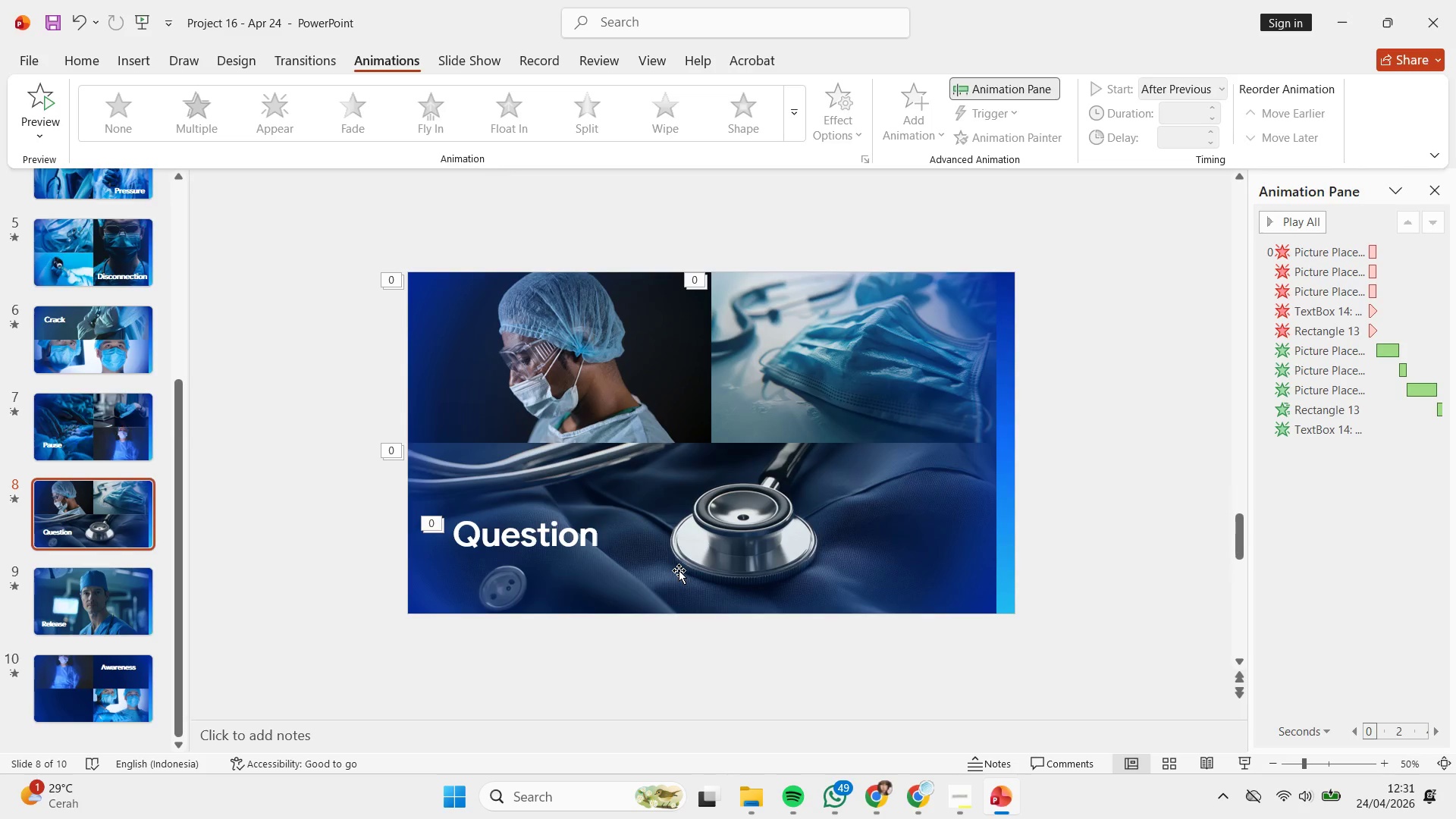 
scroll: coordinate [678, 572], scroll_direction: none, amount: 0.0
 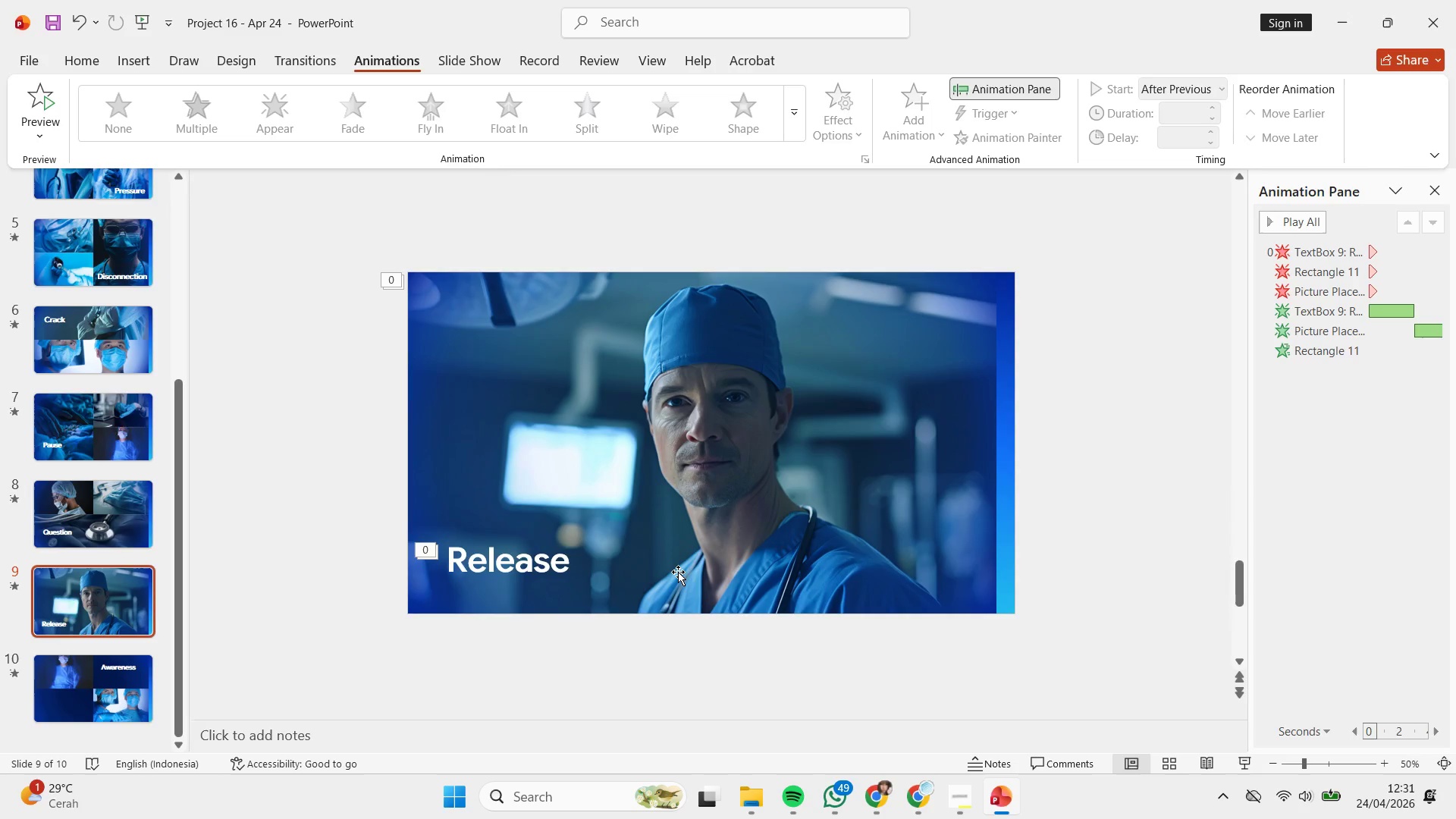 
scroll: coordinate [676, 573], scroll_direction: down, amount: 2.0
 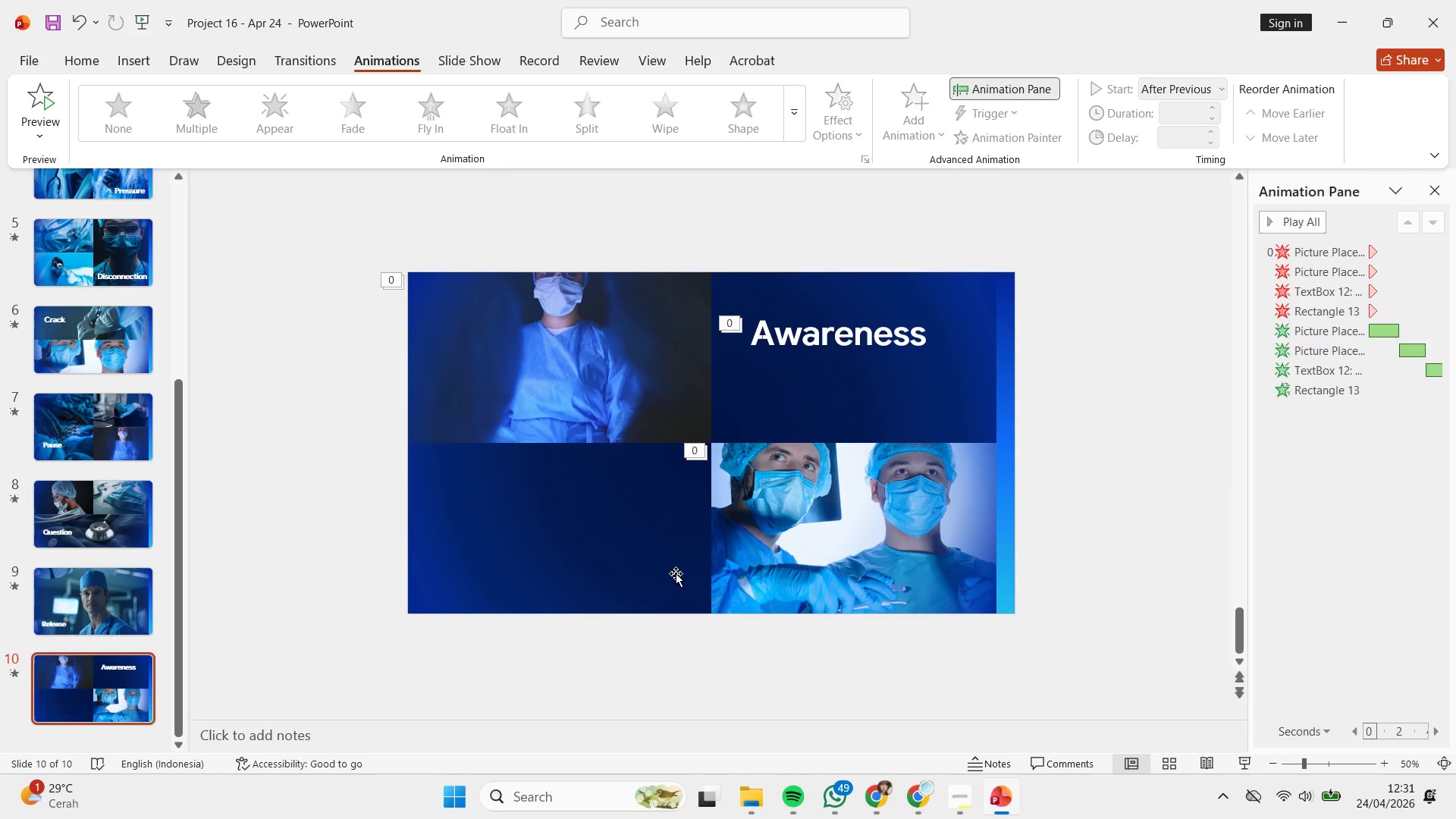 
wait(8.62)
 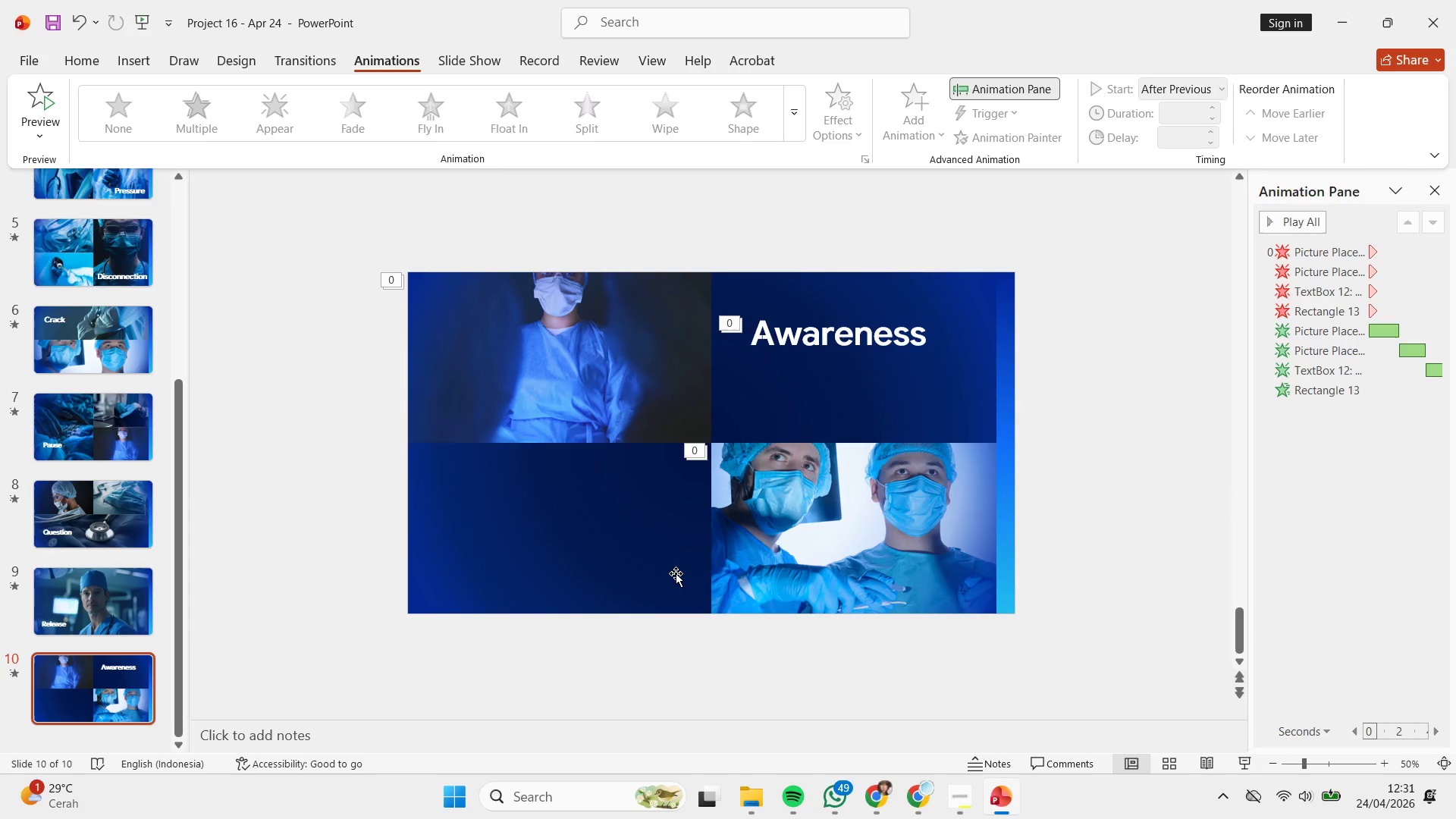 
scroll: coordinate [676, 573], scroll_direction: down, amount: 3.0
 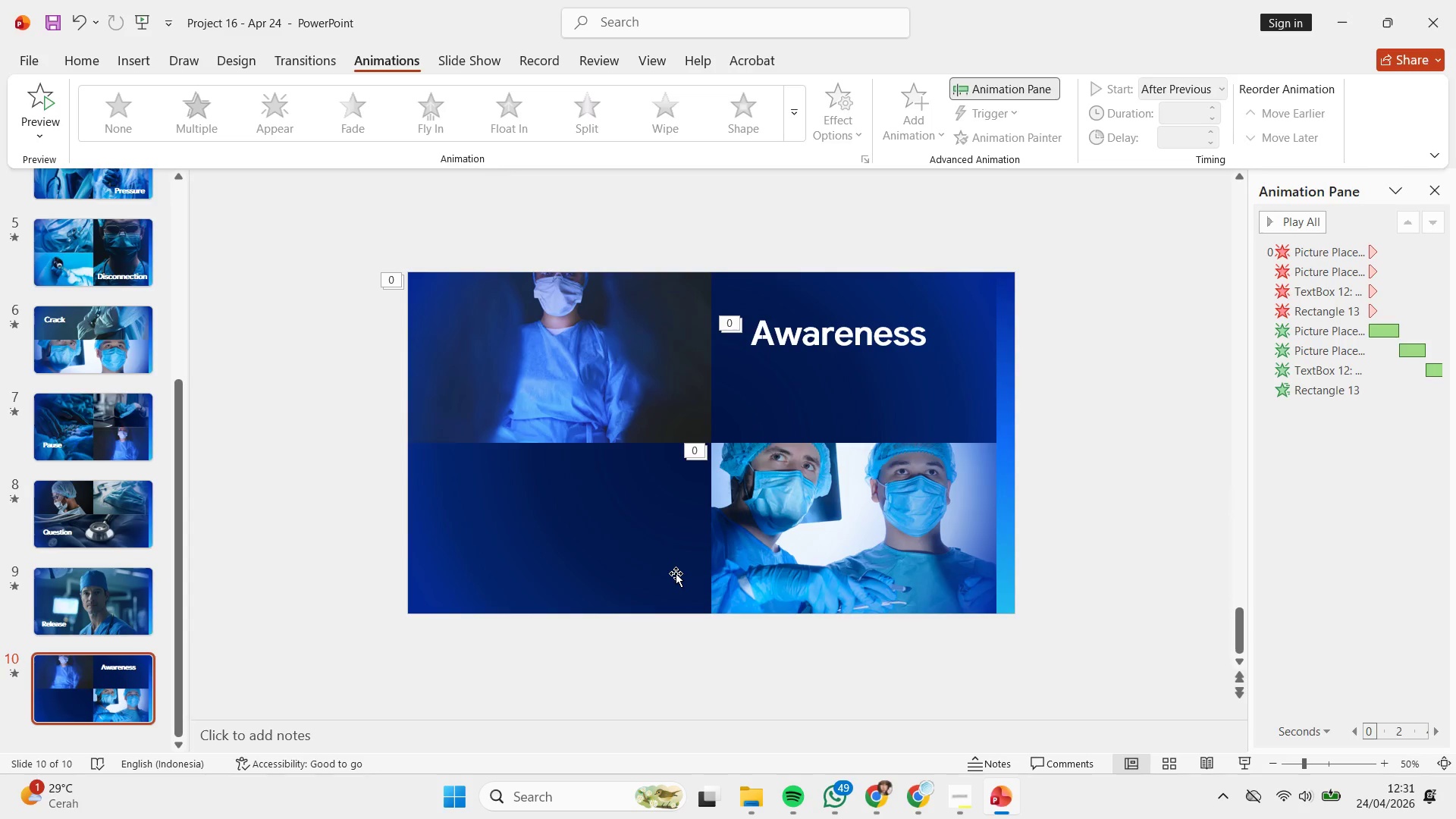 
wait(7.38)
 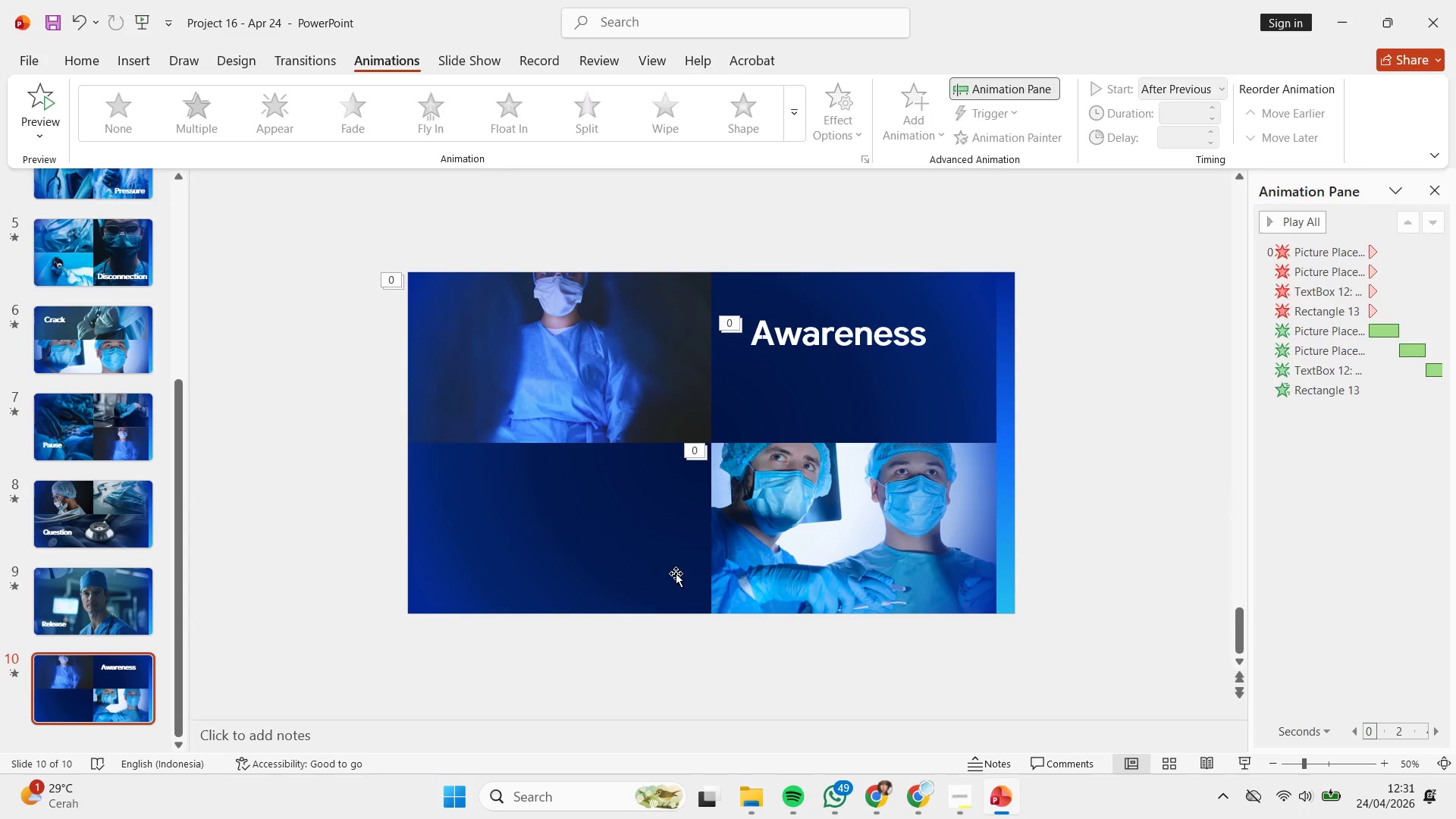 
scroll: coordinate [676, 573], scroll_direction: none, amount: 0.0
 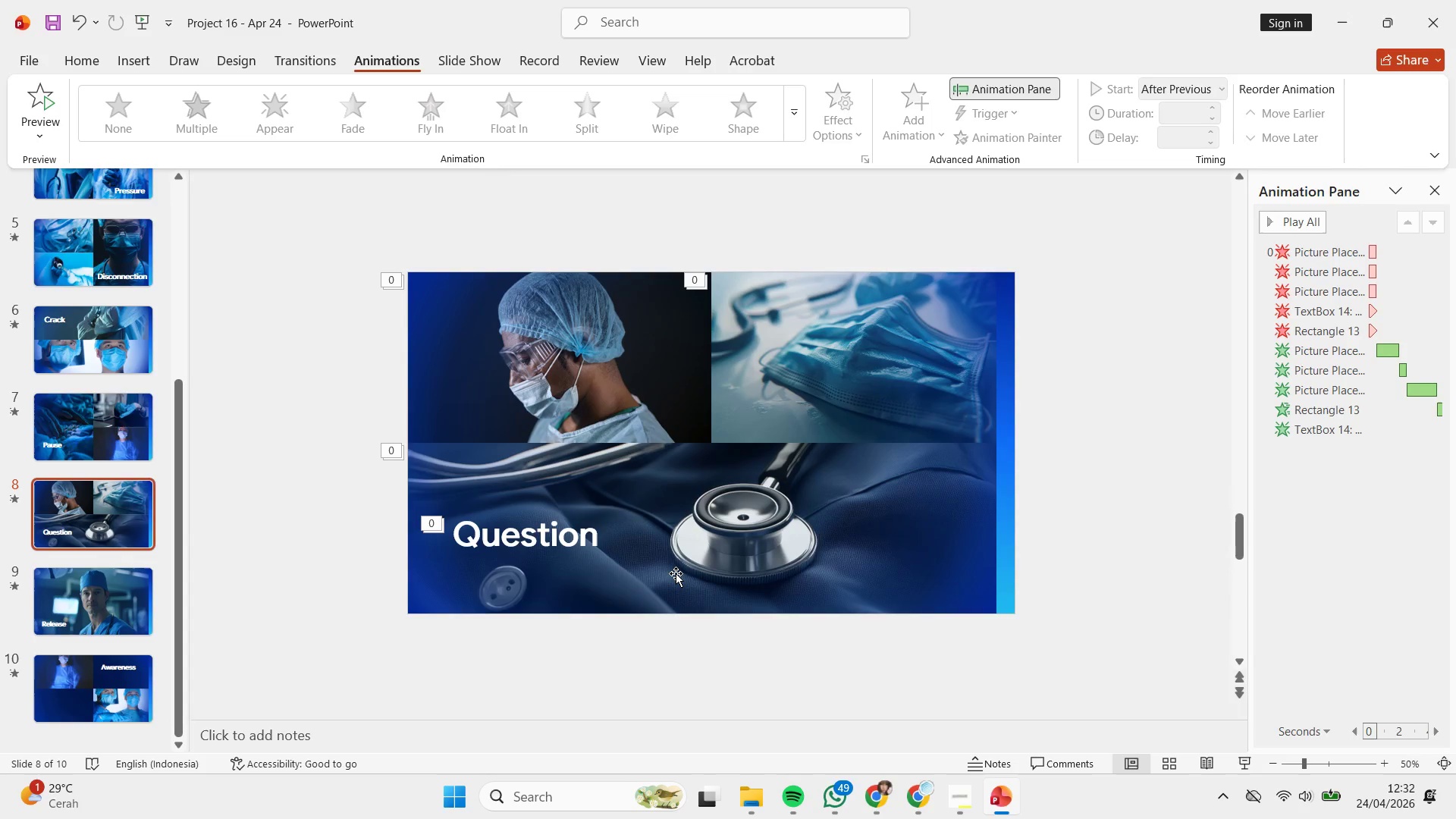 
scroll: coordinate [676, 573], scroll_direction: up, amount: 2.0
 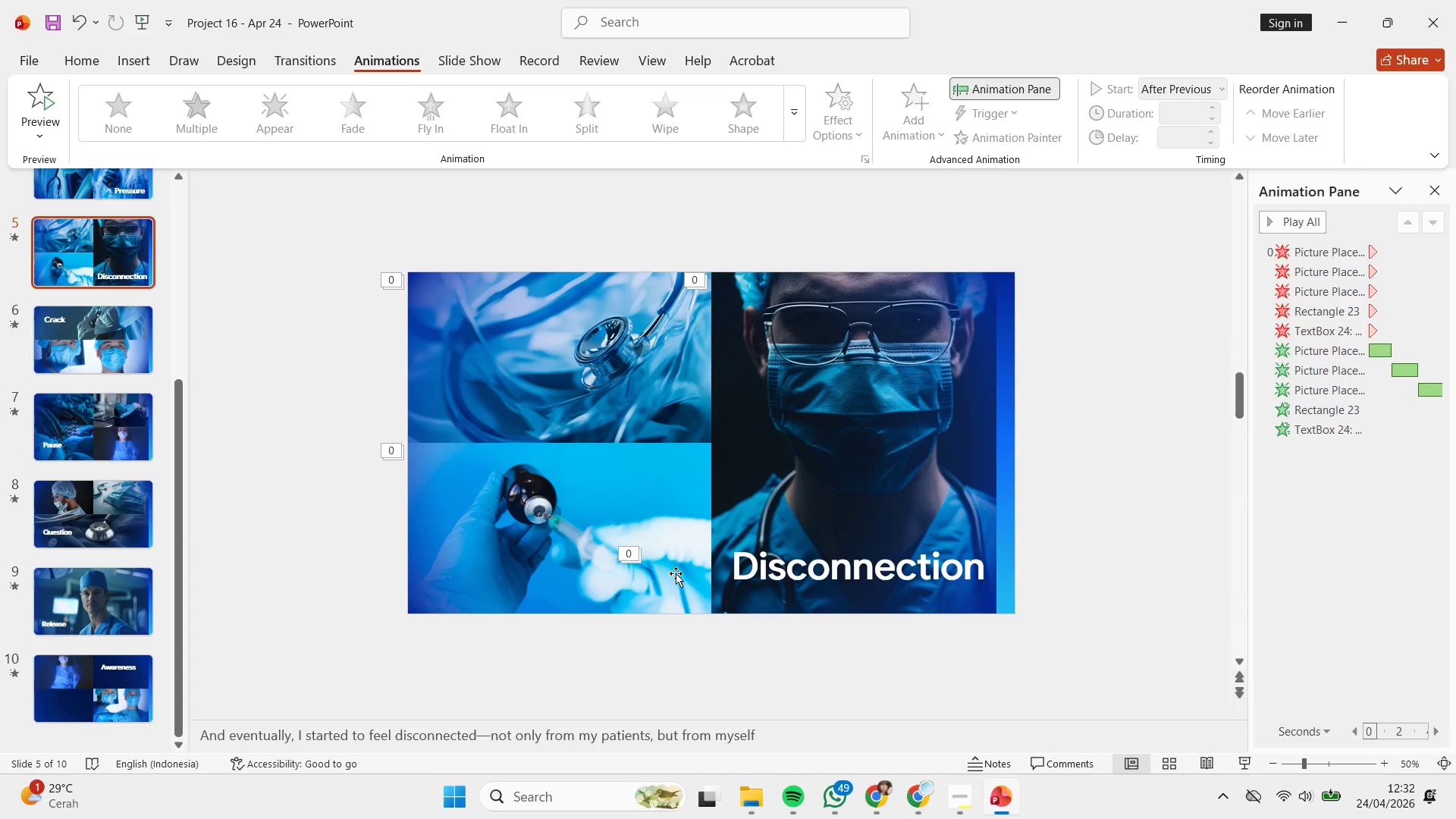 
wait(7.89)
 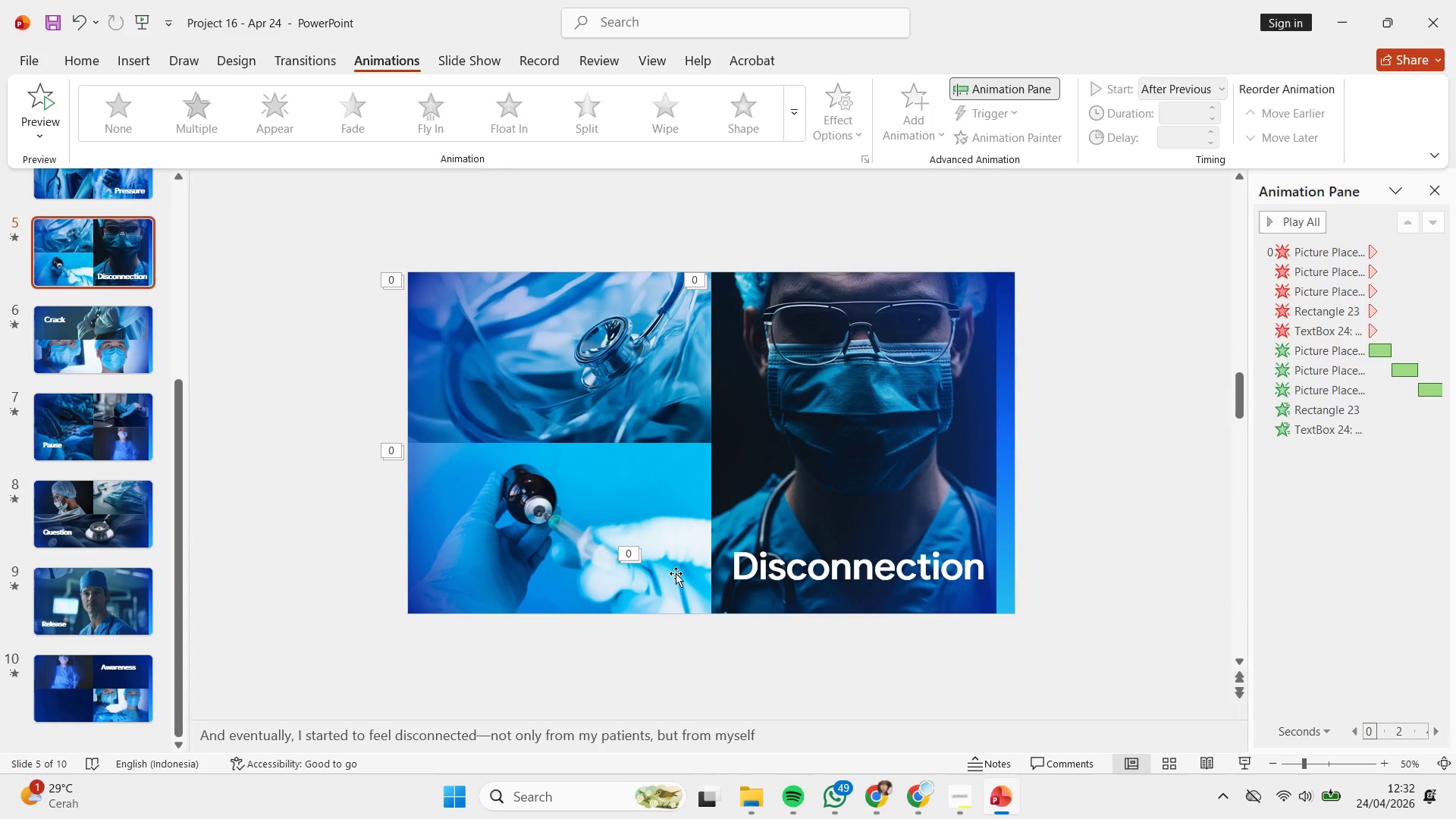 
scroll: coordinate [676, 573], scroll_direction: up, amount: 1.0
 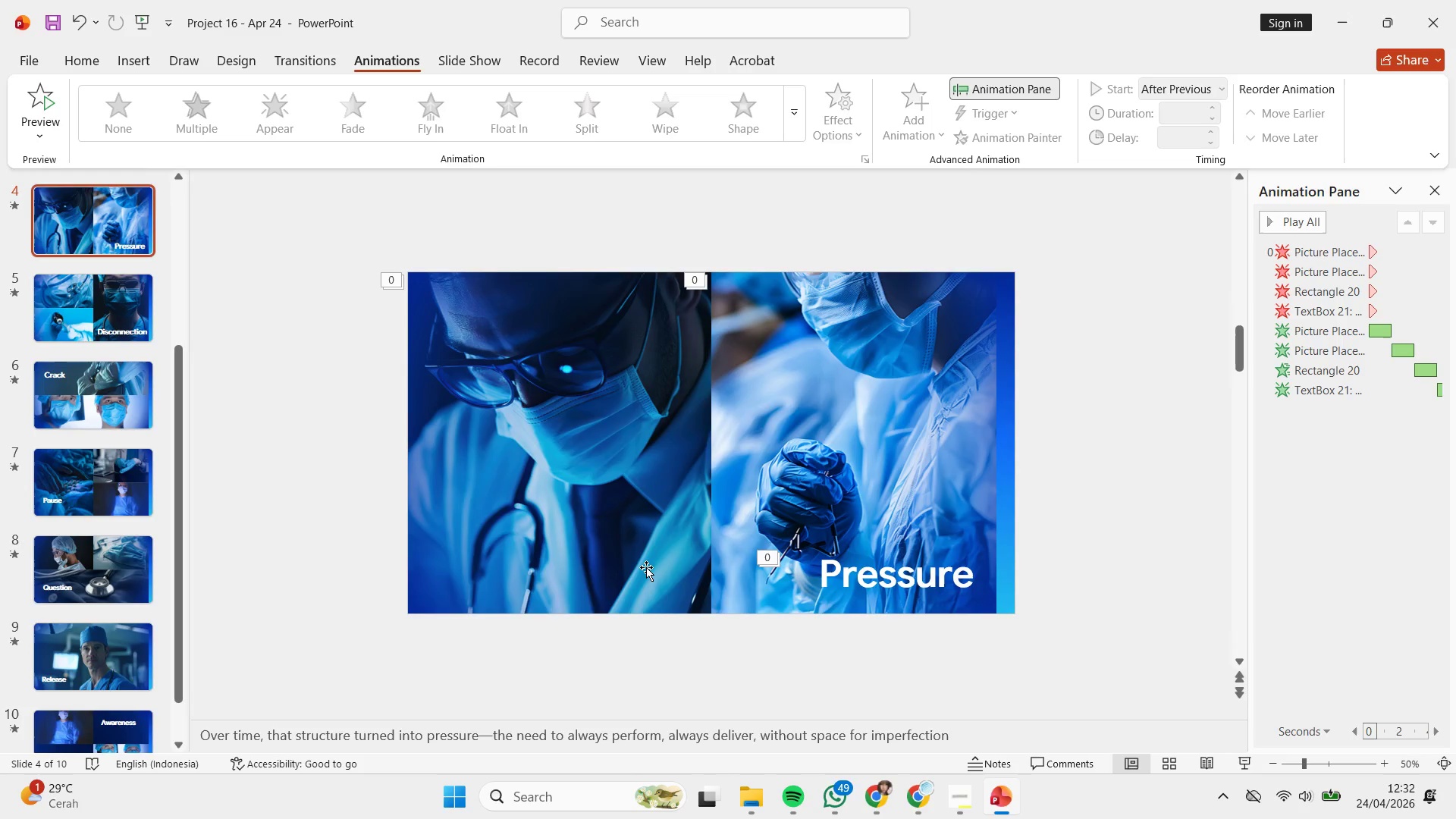 
wait(16.9)
 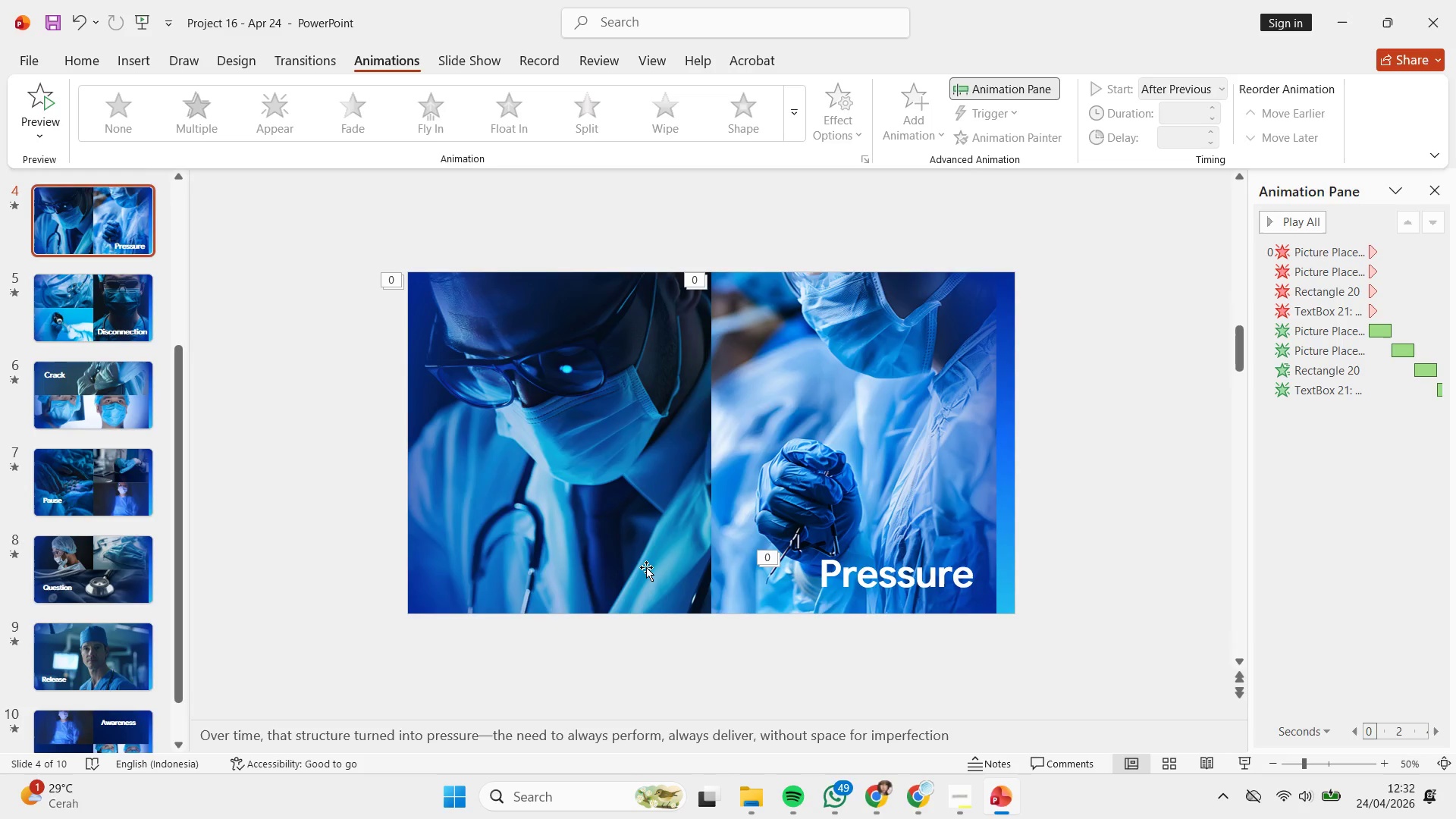 
scroll: coordinate [871, 429], scroll_direction: up, amount: 2.0
 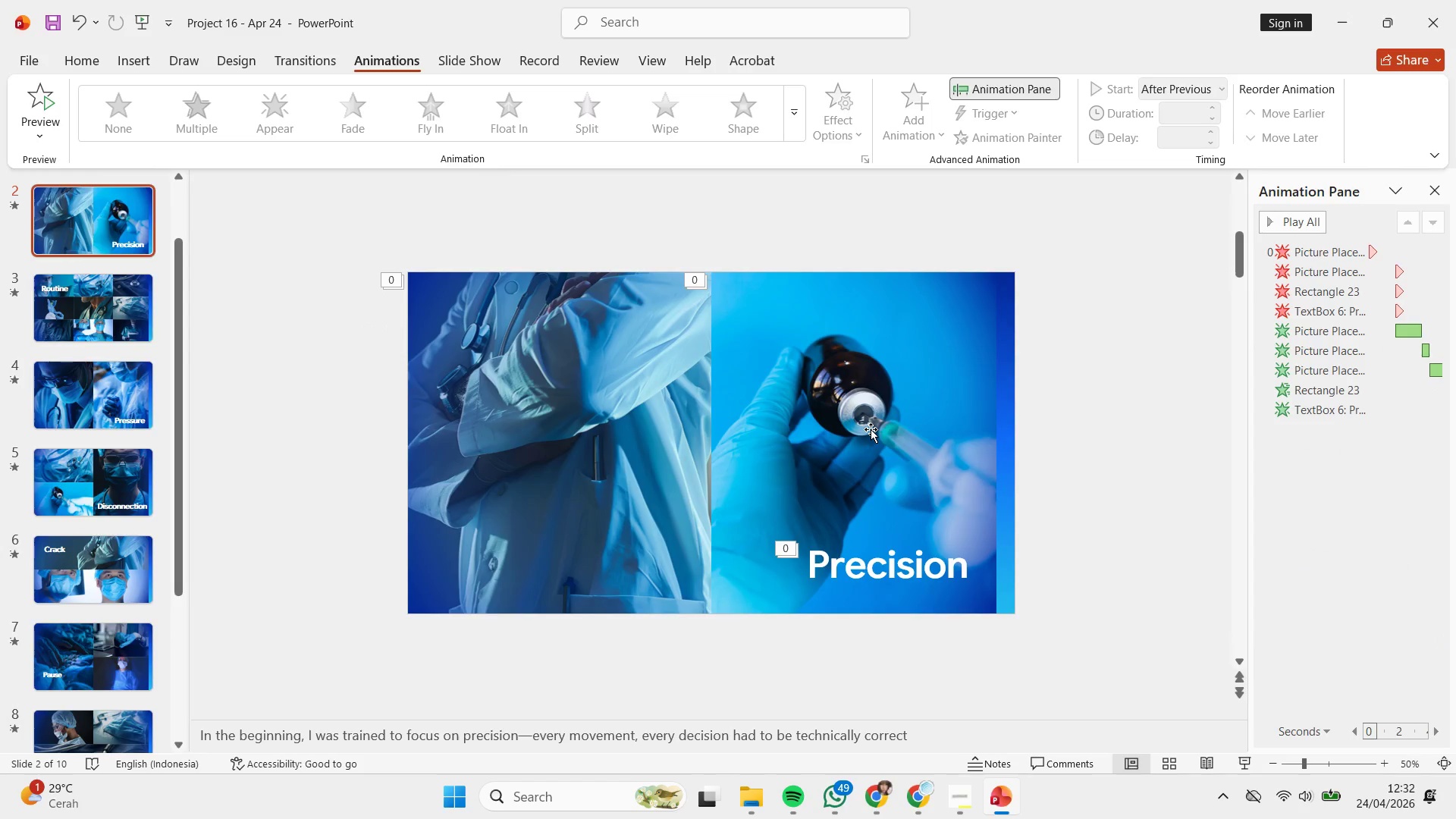 
scroll: coordinate [871, 429], scroll_direction: none, amount: 0.0
 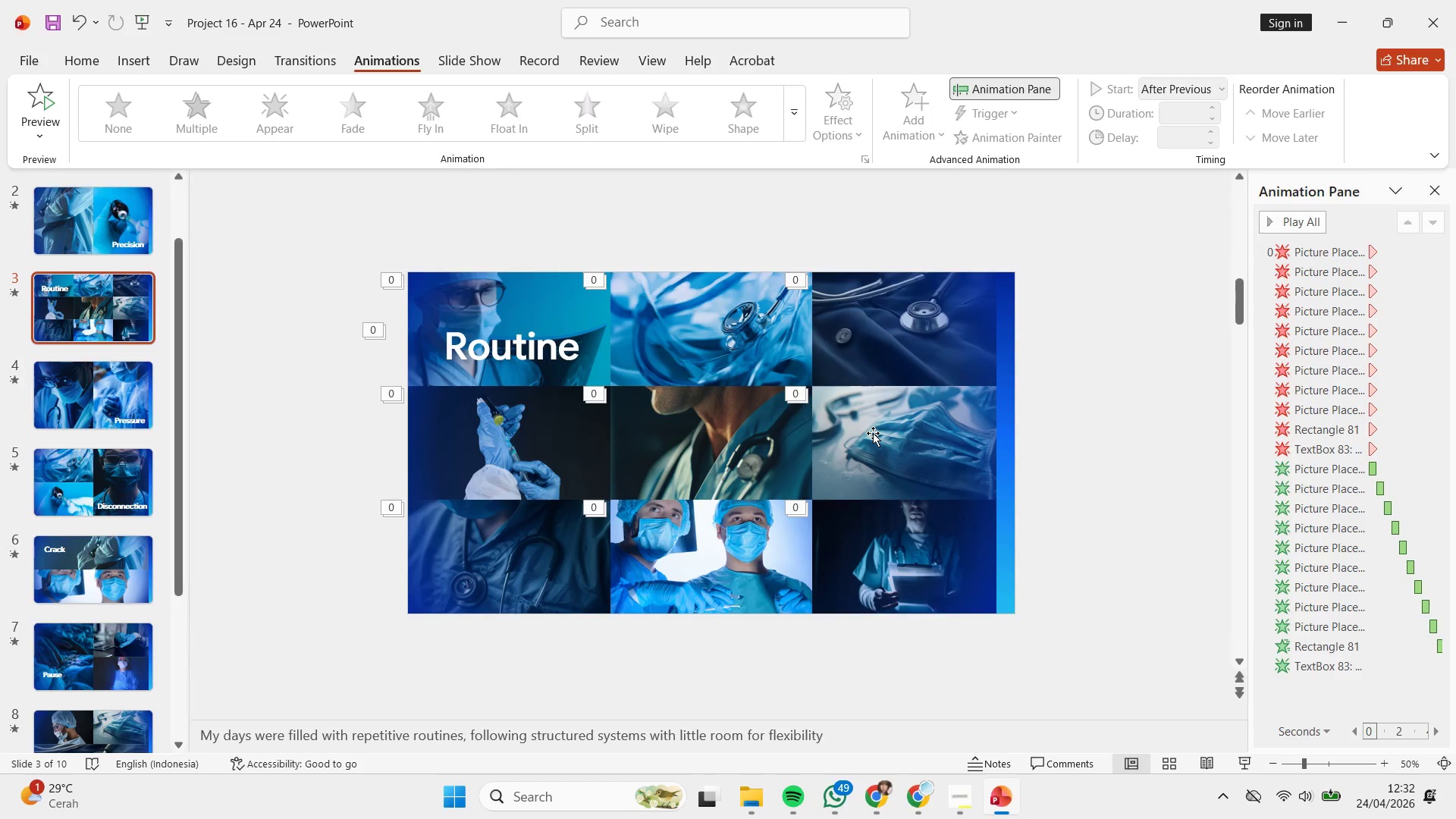 
wait(5.84)
 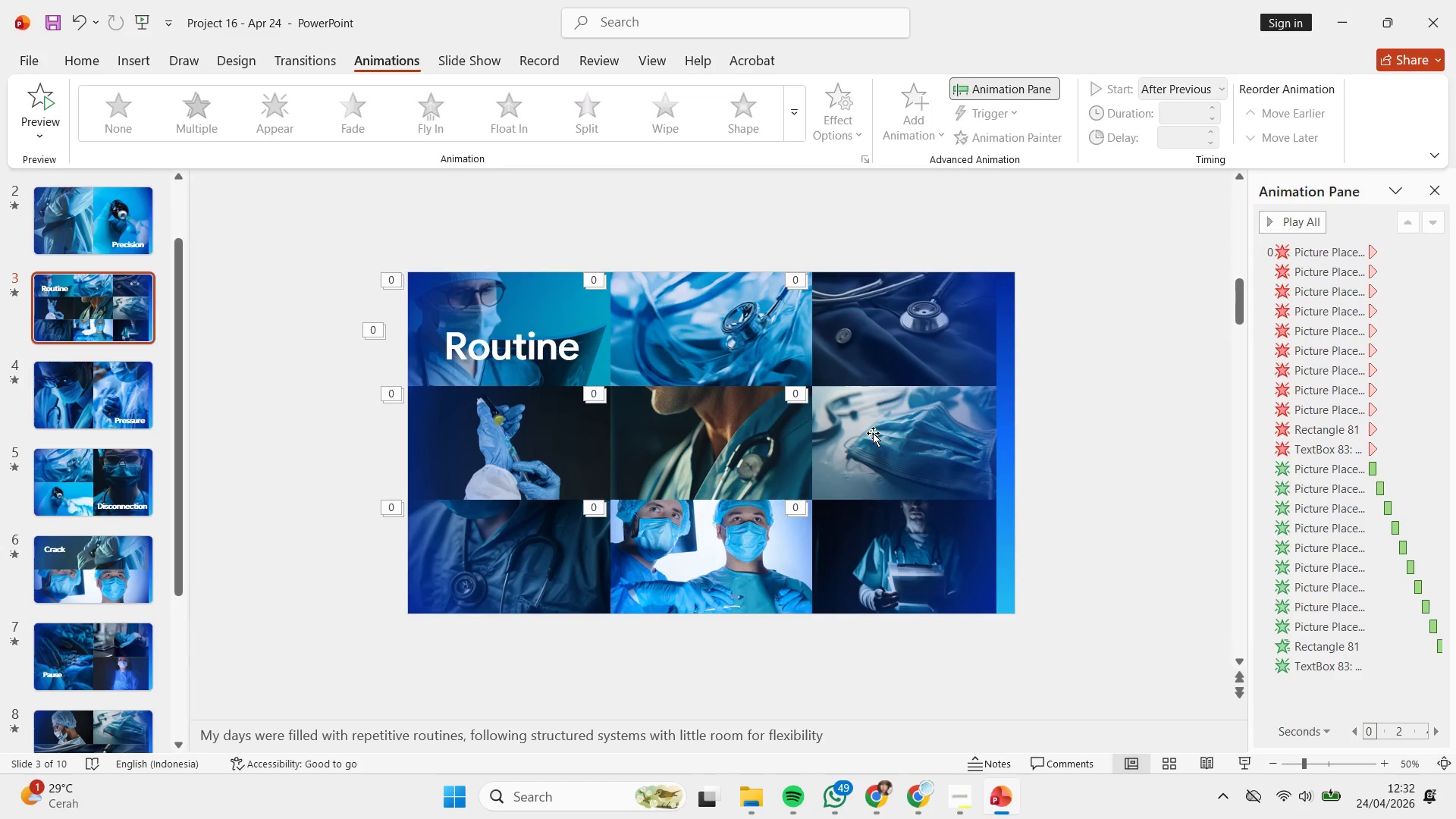 
scroll: coordinate [1088, 517], scroll_direction: down, amount: 7.0
 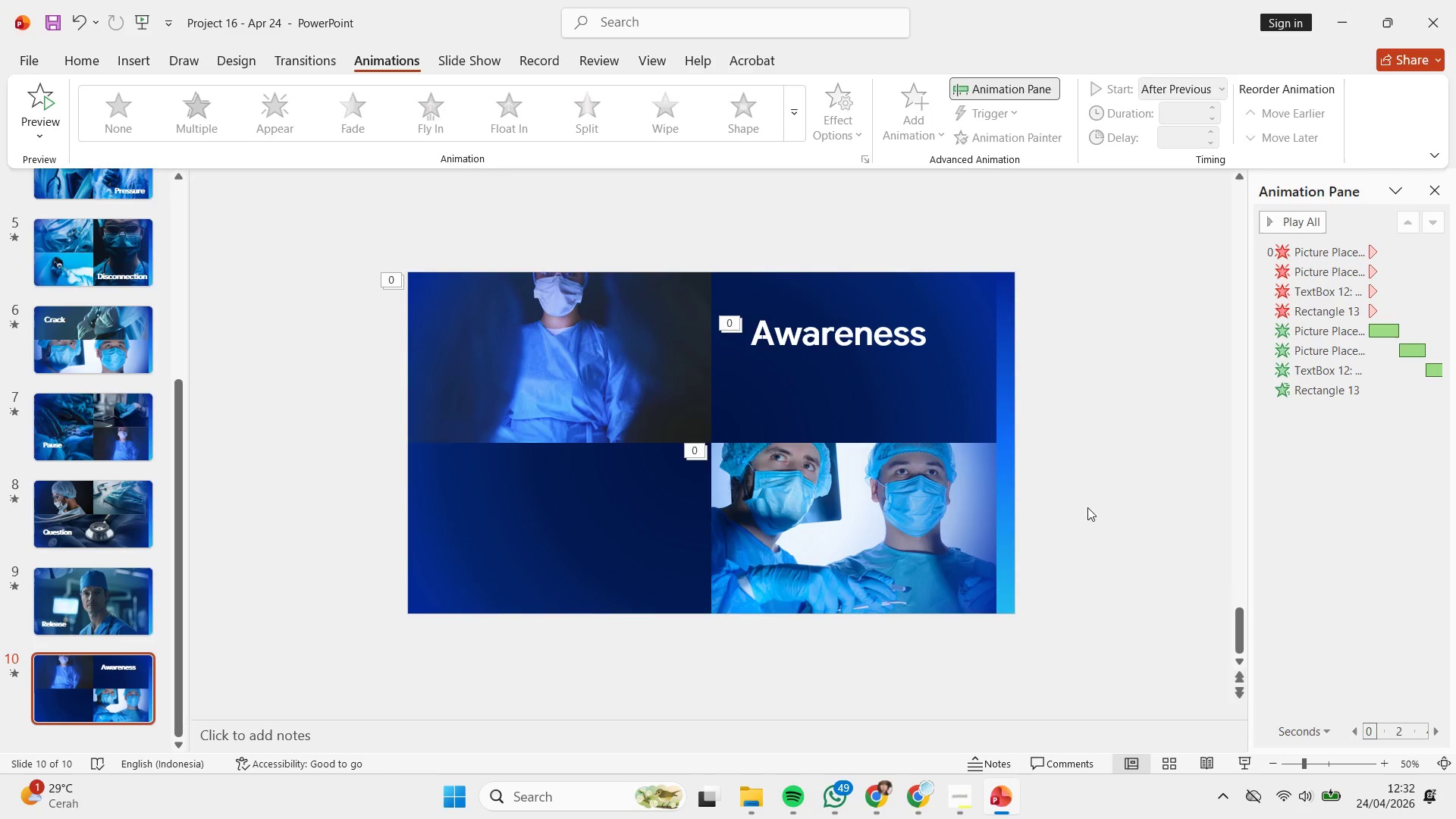 
scroll: coordinate [1103, 468], scroll_direction: down, amount: 2.0
 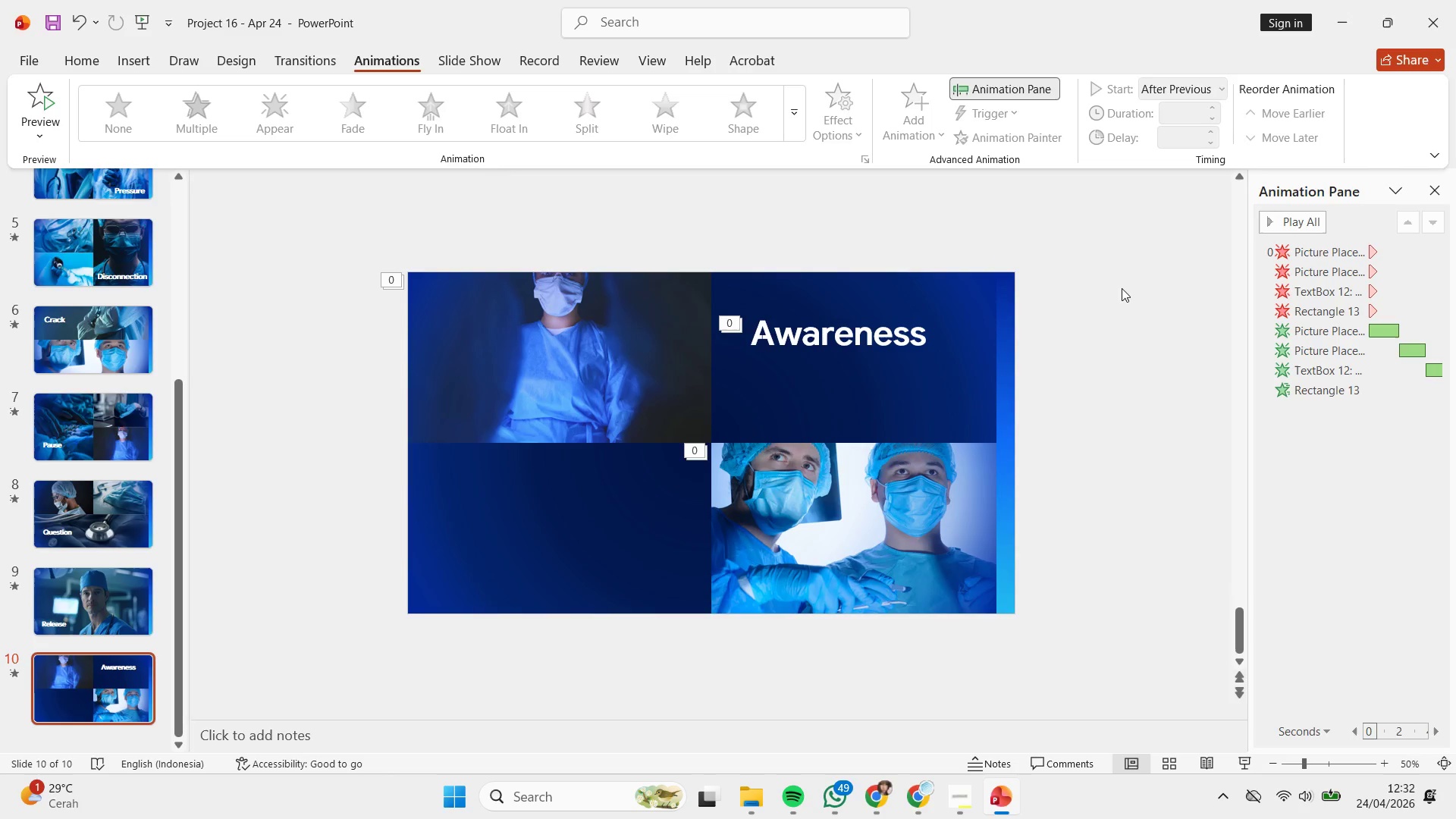 
wait(9.8)
 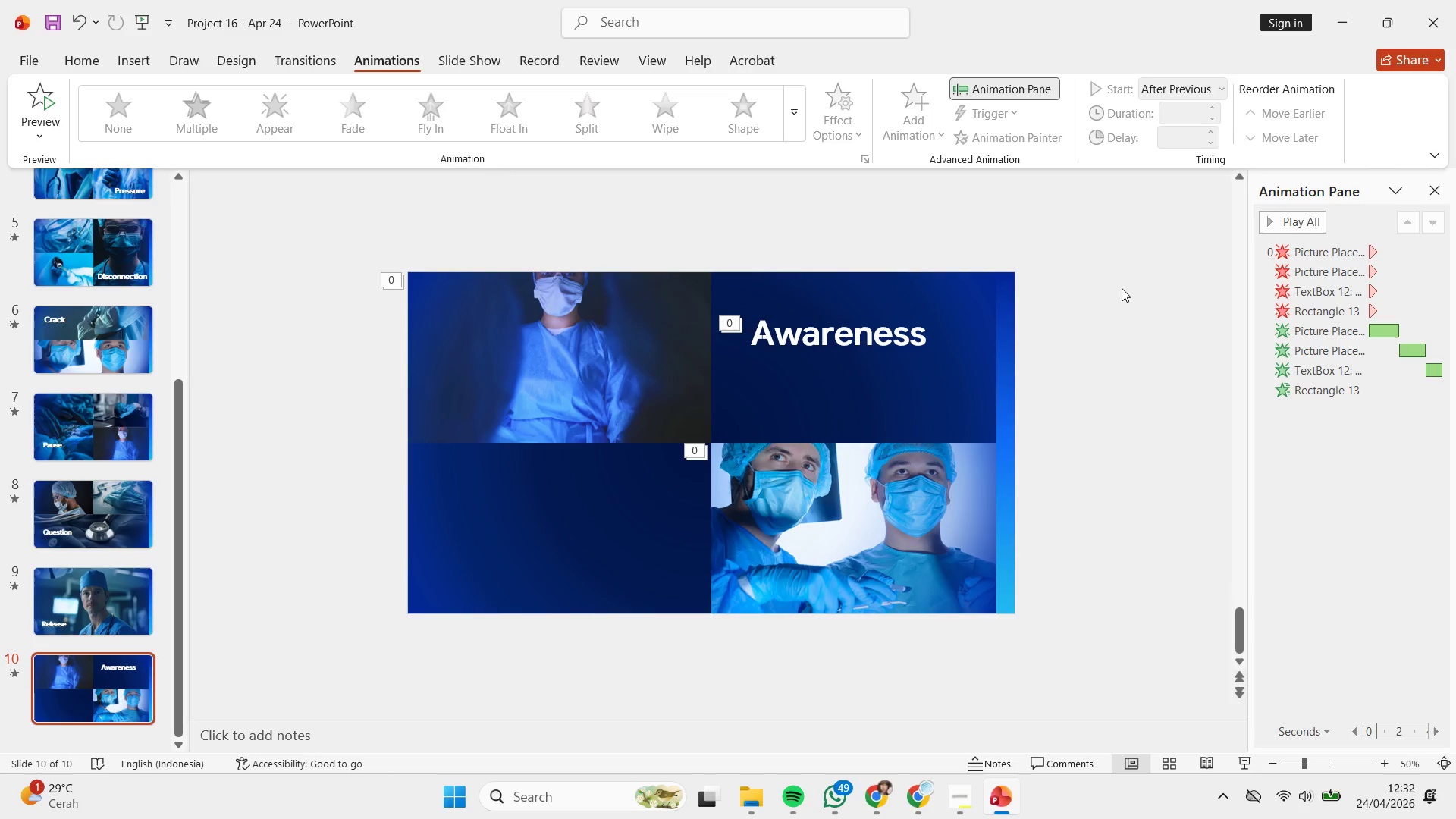 
left_click([91, 67])
 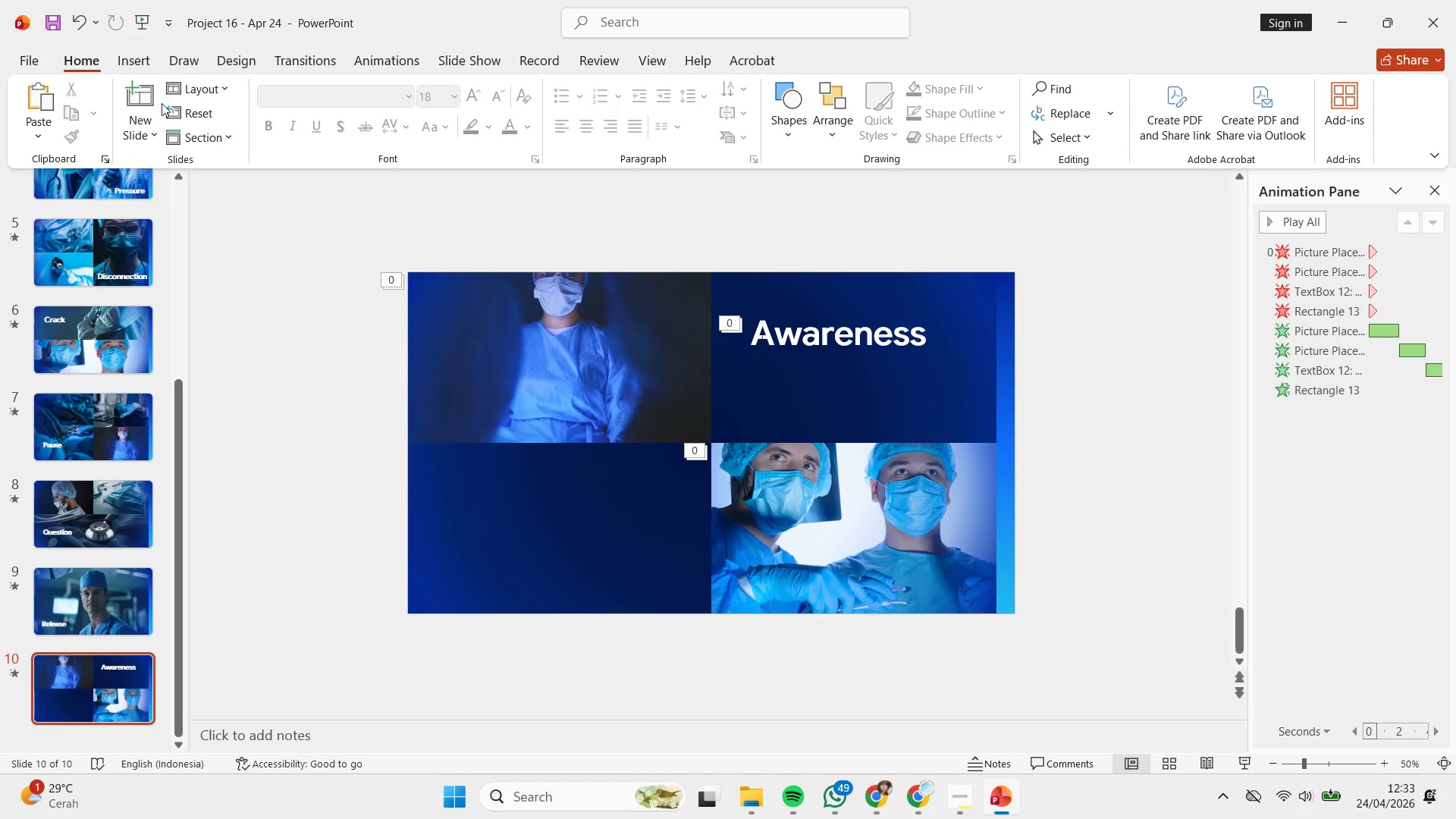 
left_click([153, 112])
 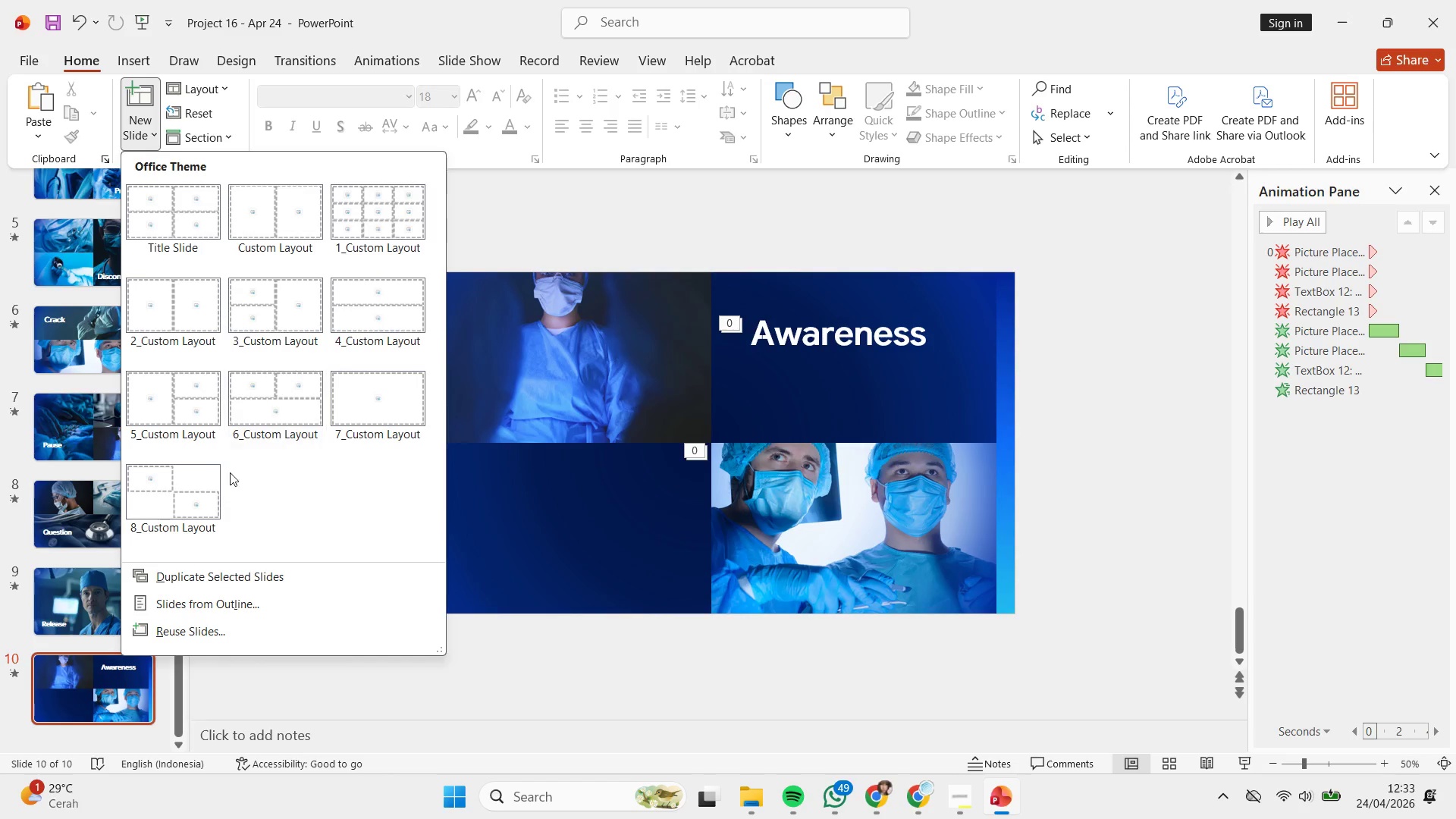 
left_click([194, 499])
 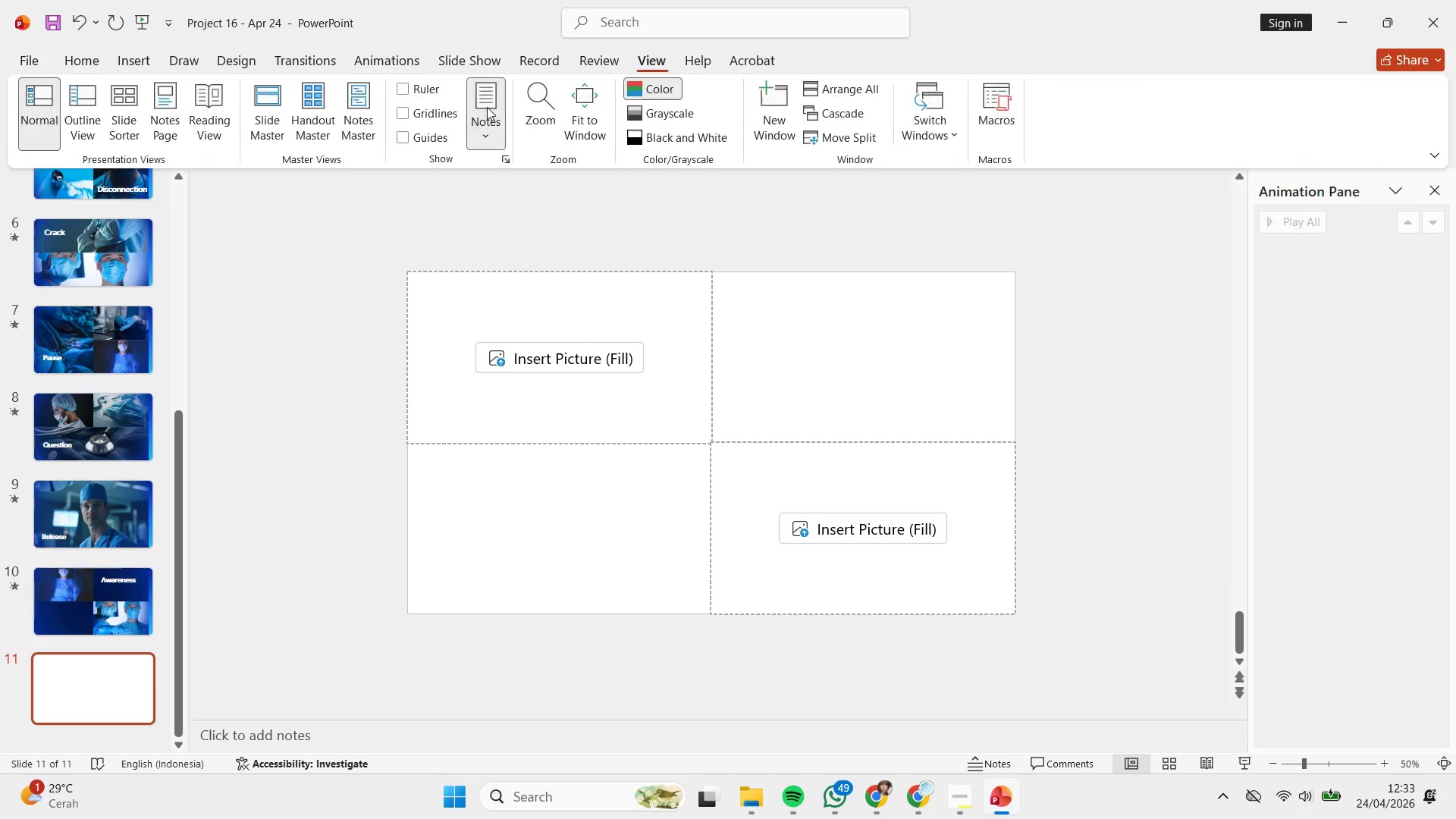 
left_click([279, 121])
 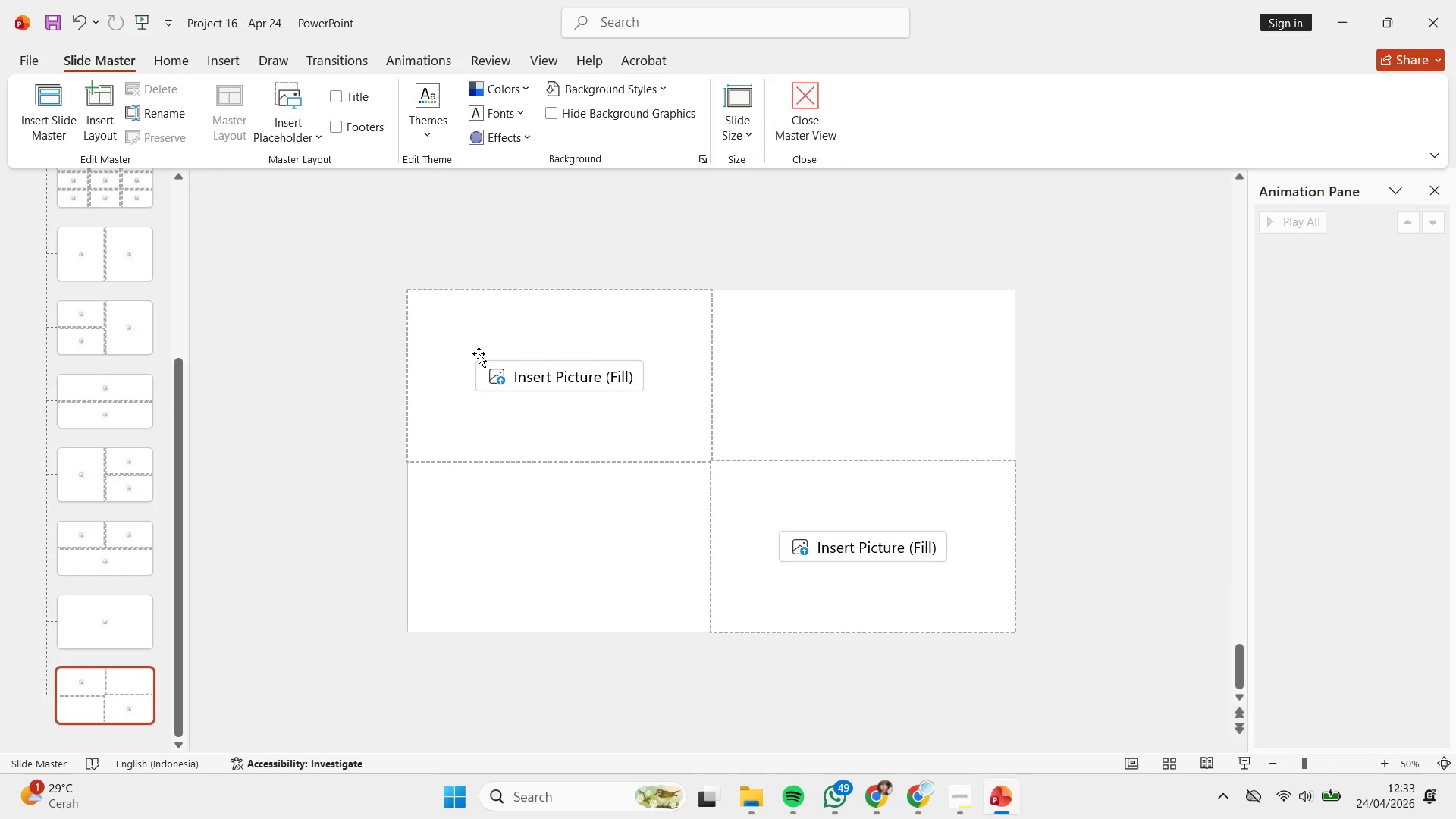 
left_click([633, 337])
 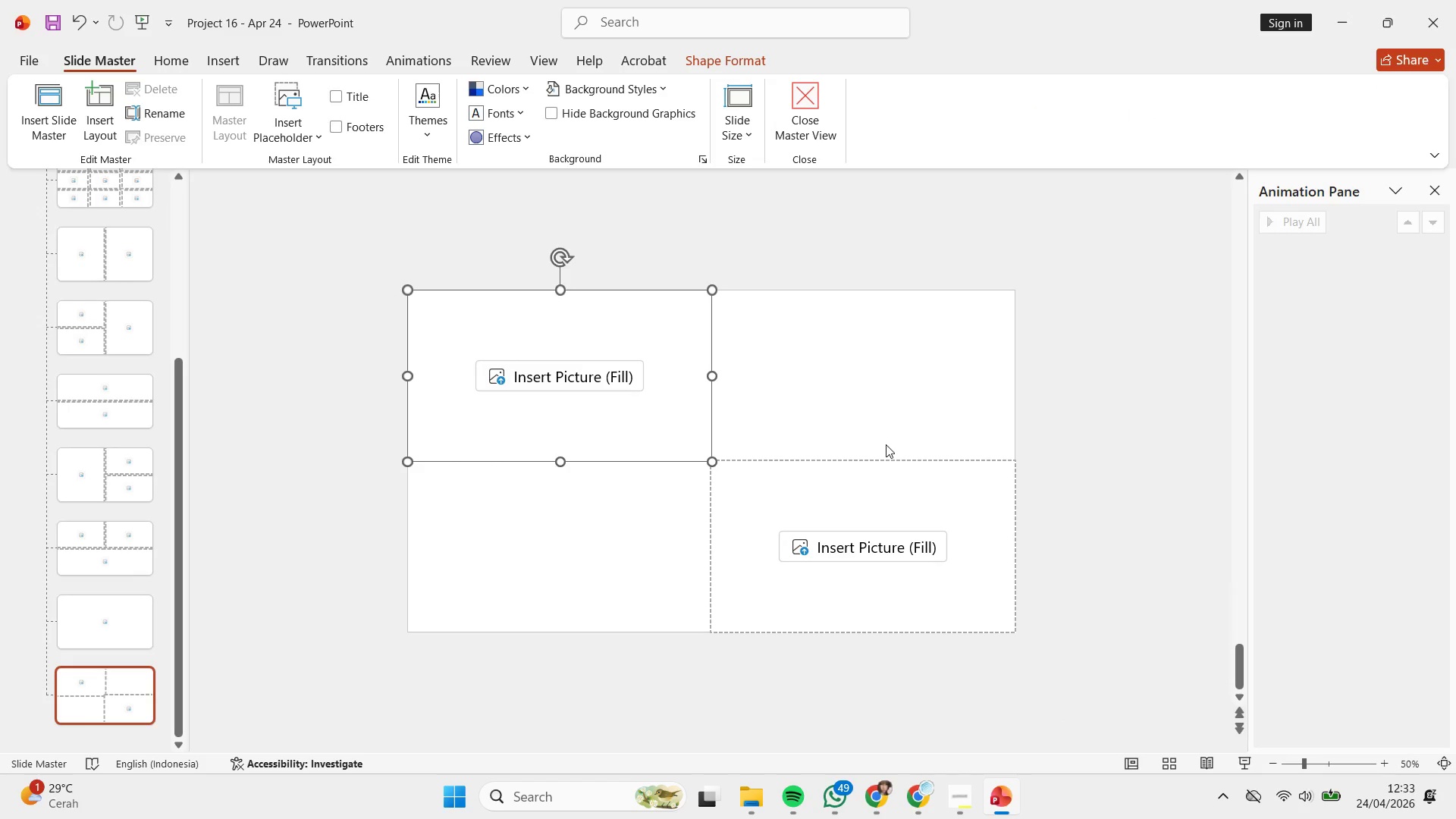 
hold_key(key=ShiftLeft, duration=0.52)
left_click([890, 464])
 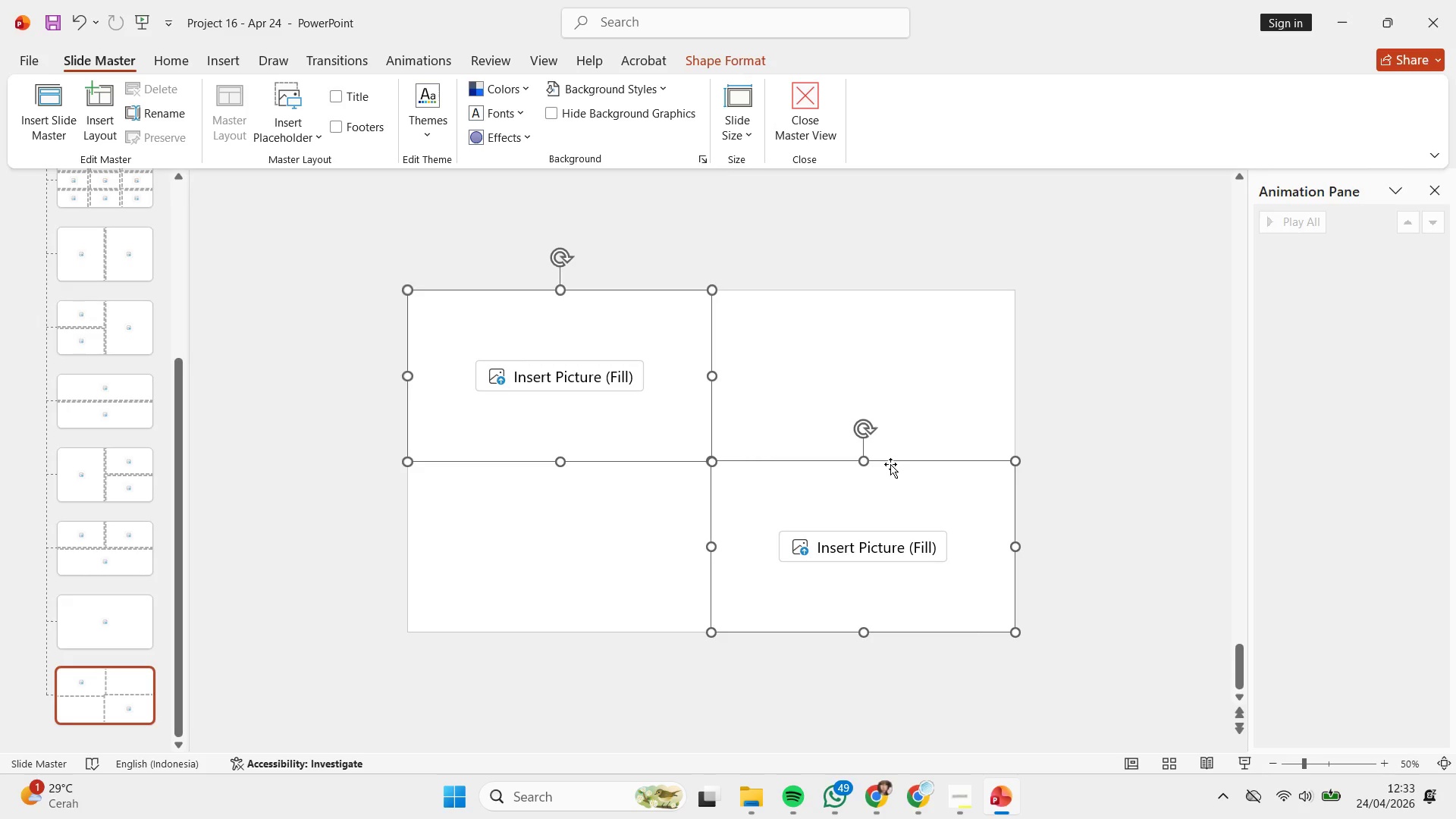 
key(Backspace)
 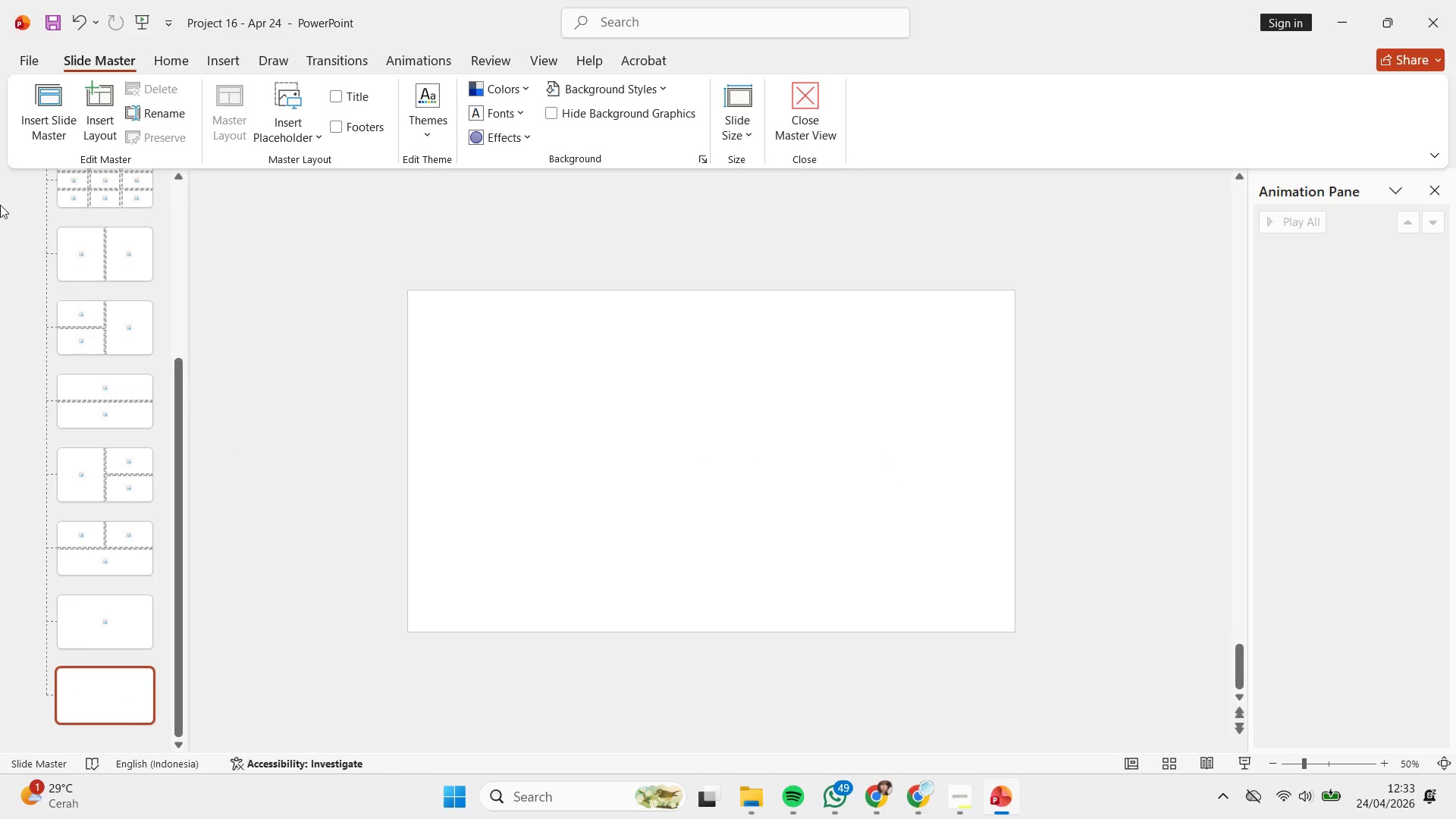 
hold_key(key=ControlLeft, duration=0.38)
 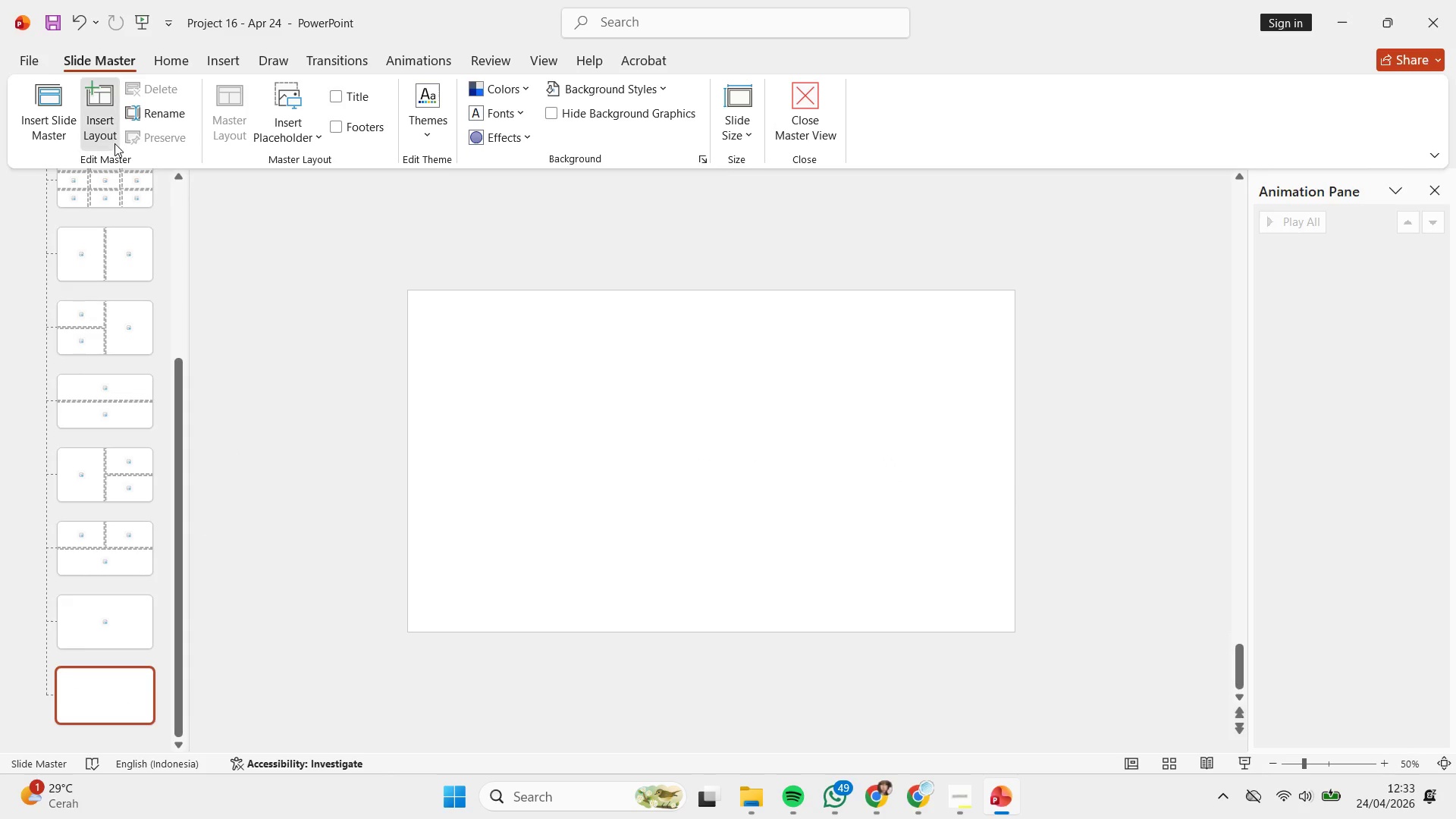 
left_click([115, 143])
 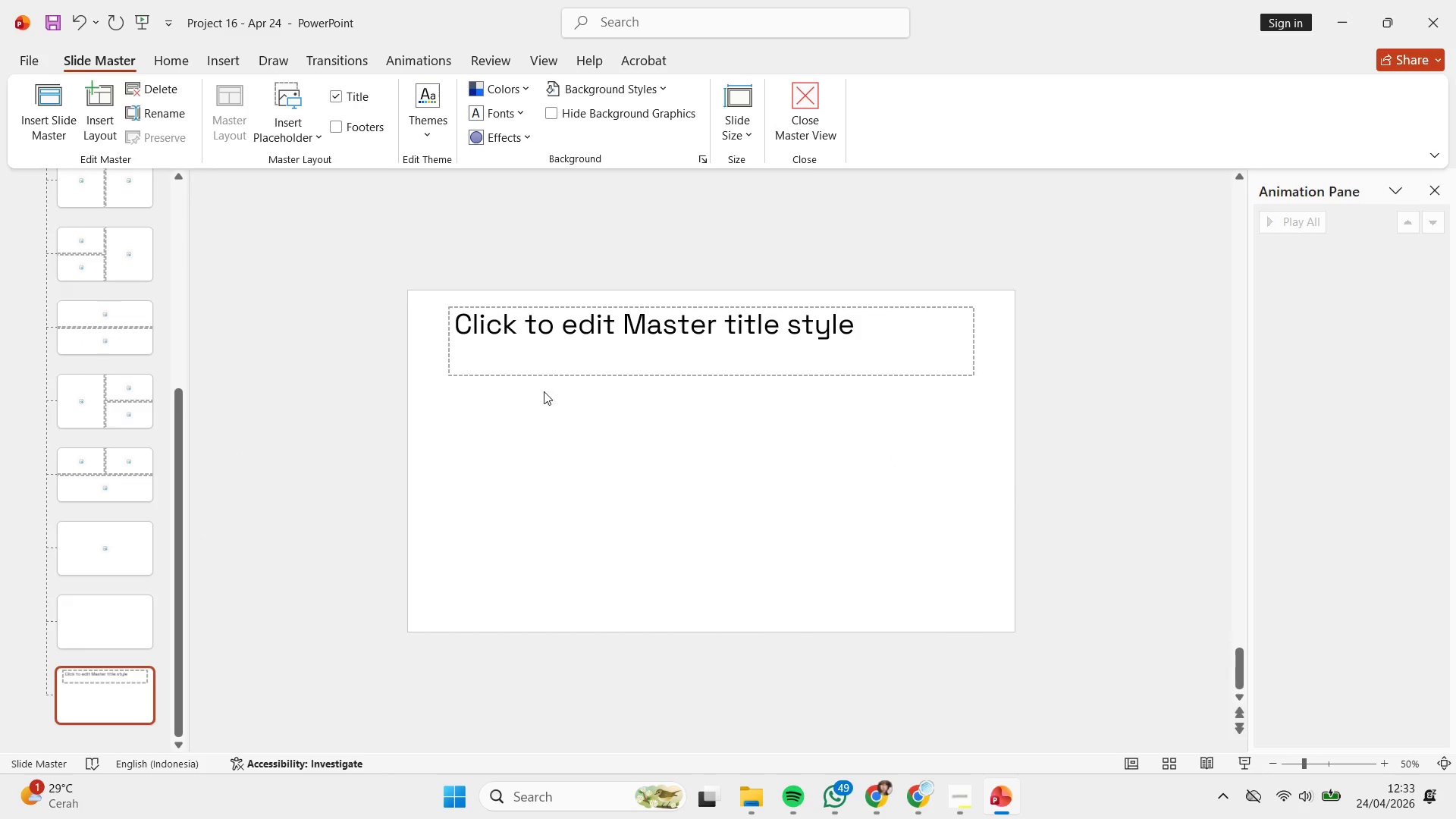 
left_click([558, 372])
 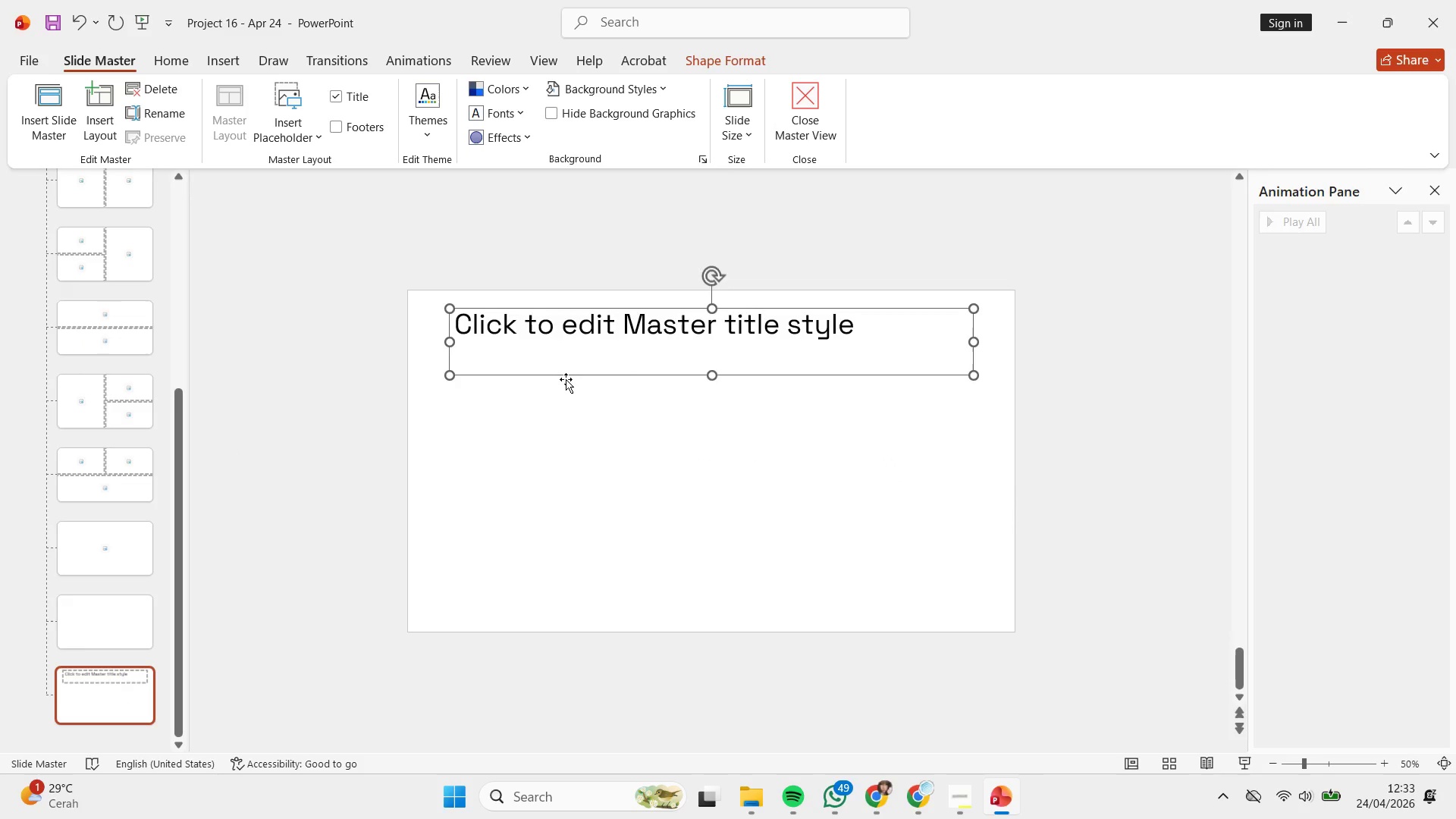 
key(Backspace)
 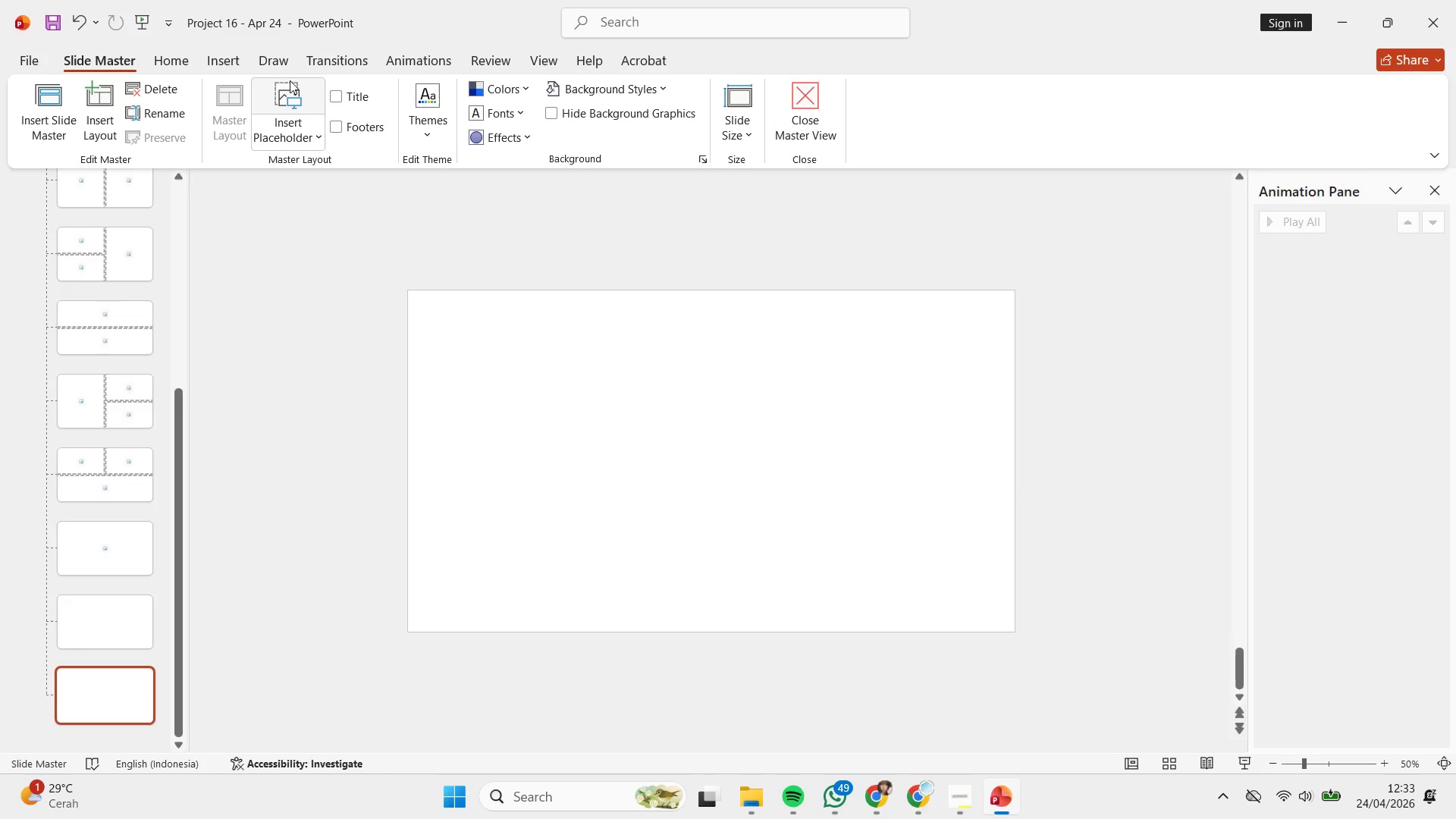 
left_click([242, 61])
 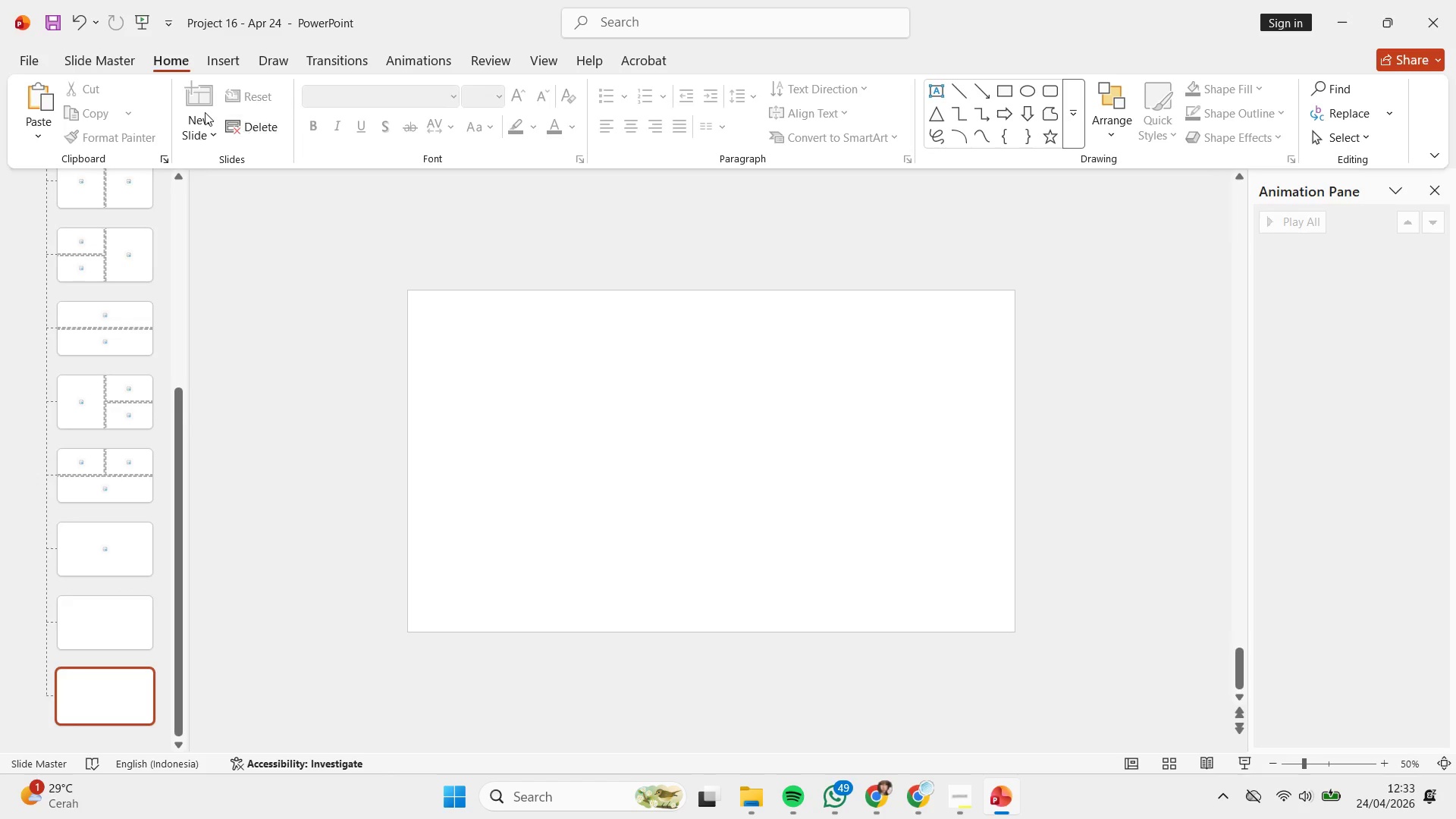 
left_click([115, 68])
 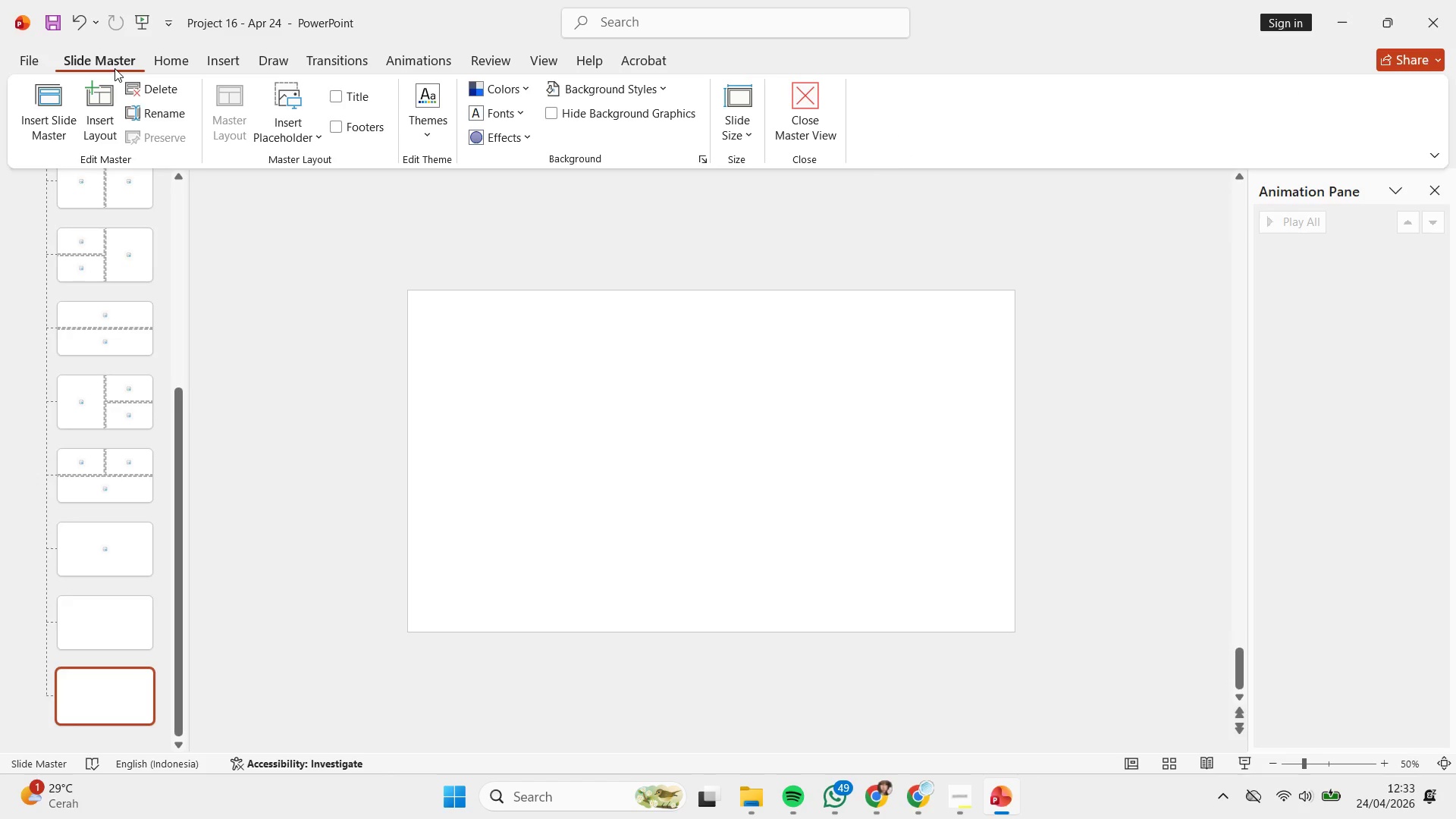 
wait(6.2)
 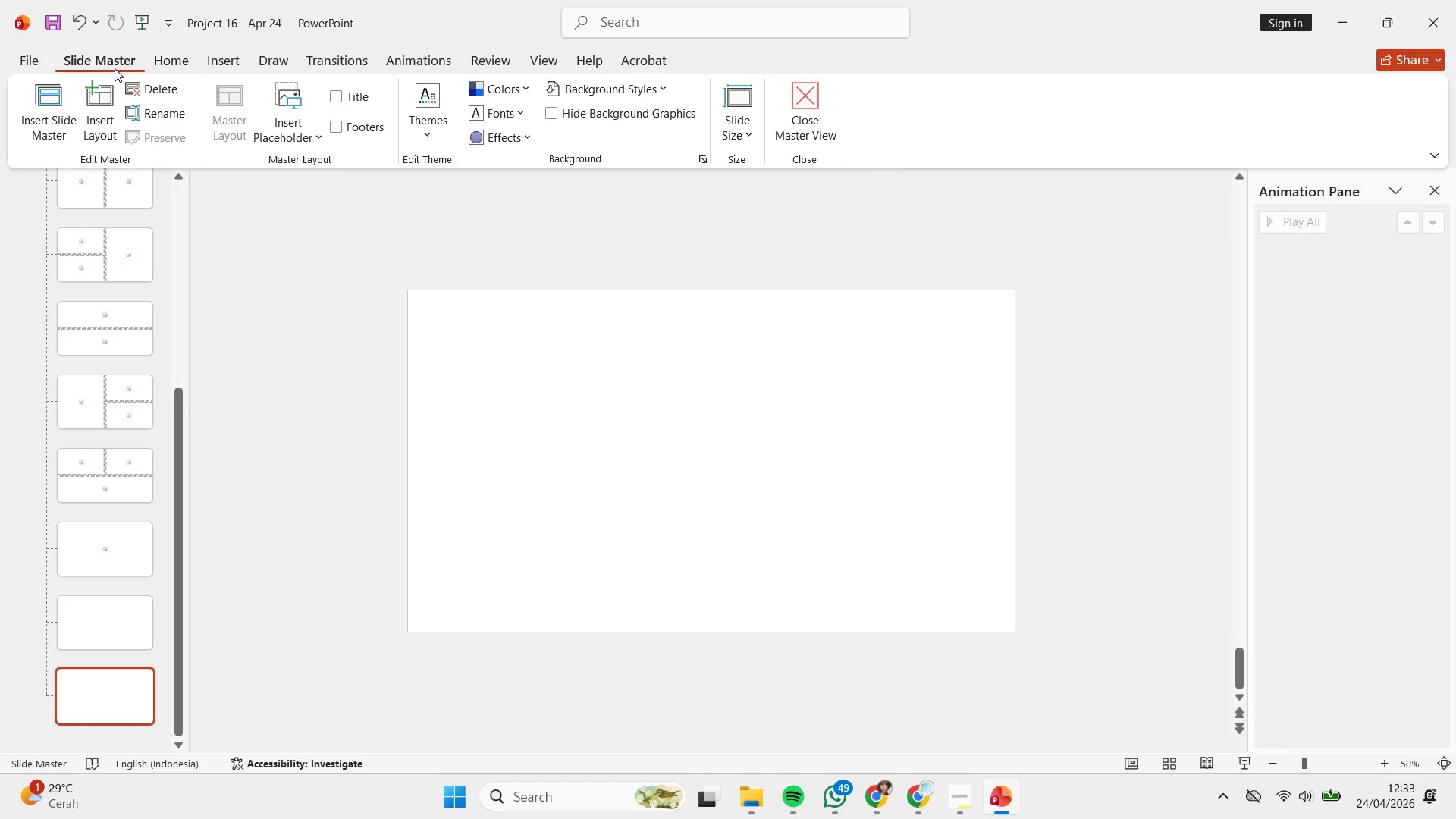 
key(Control+Z)
 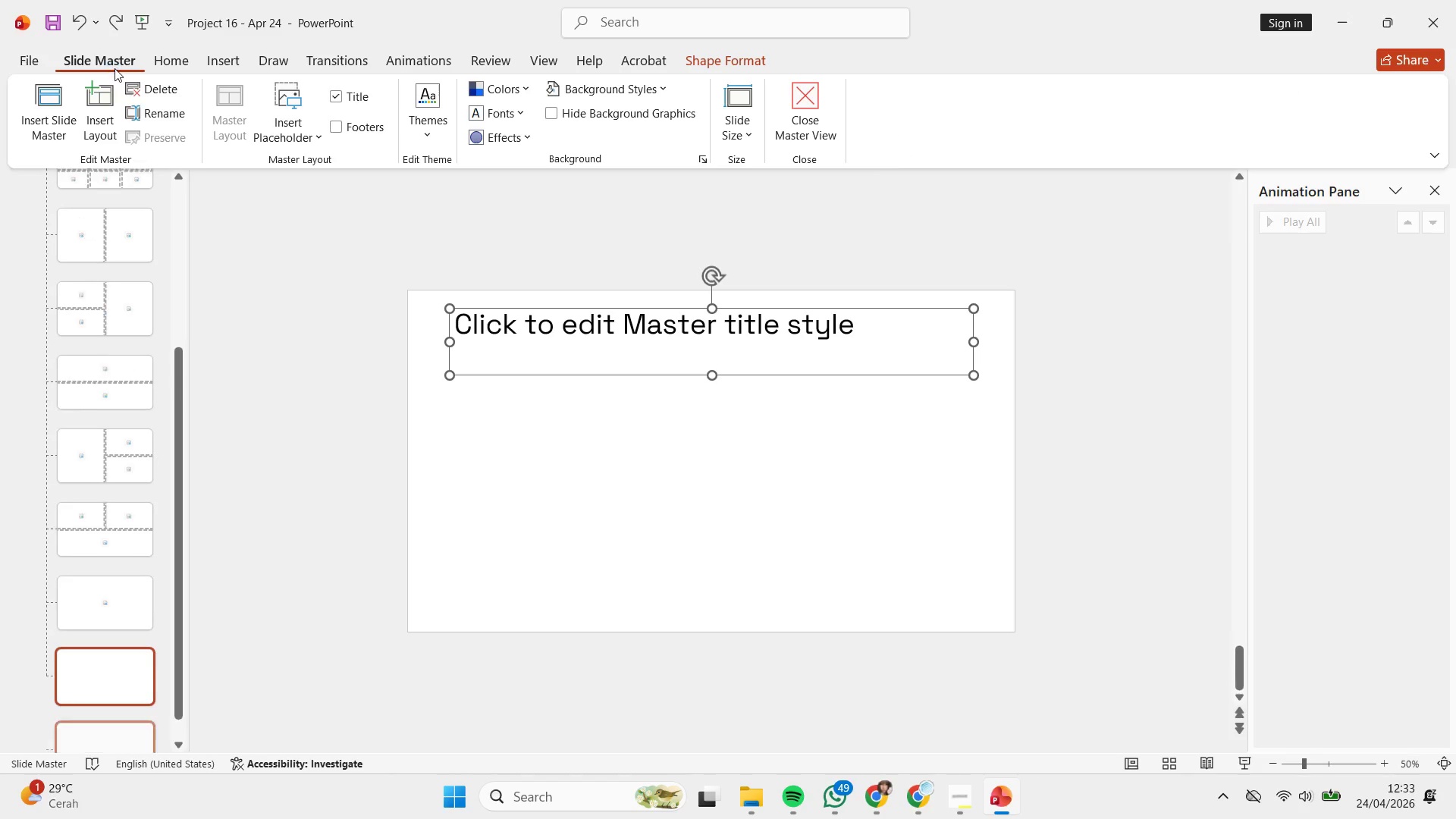 
key(Control+Z)
 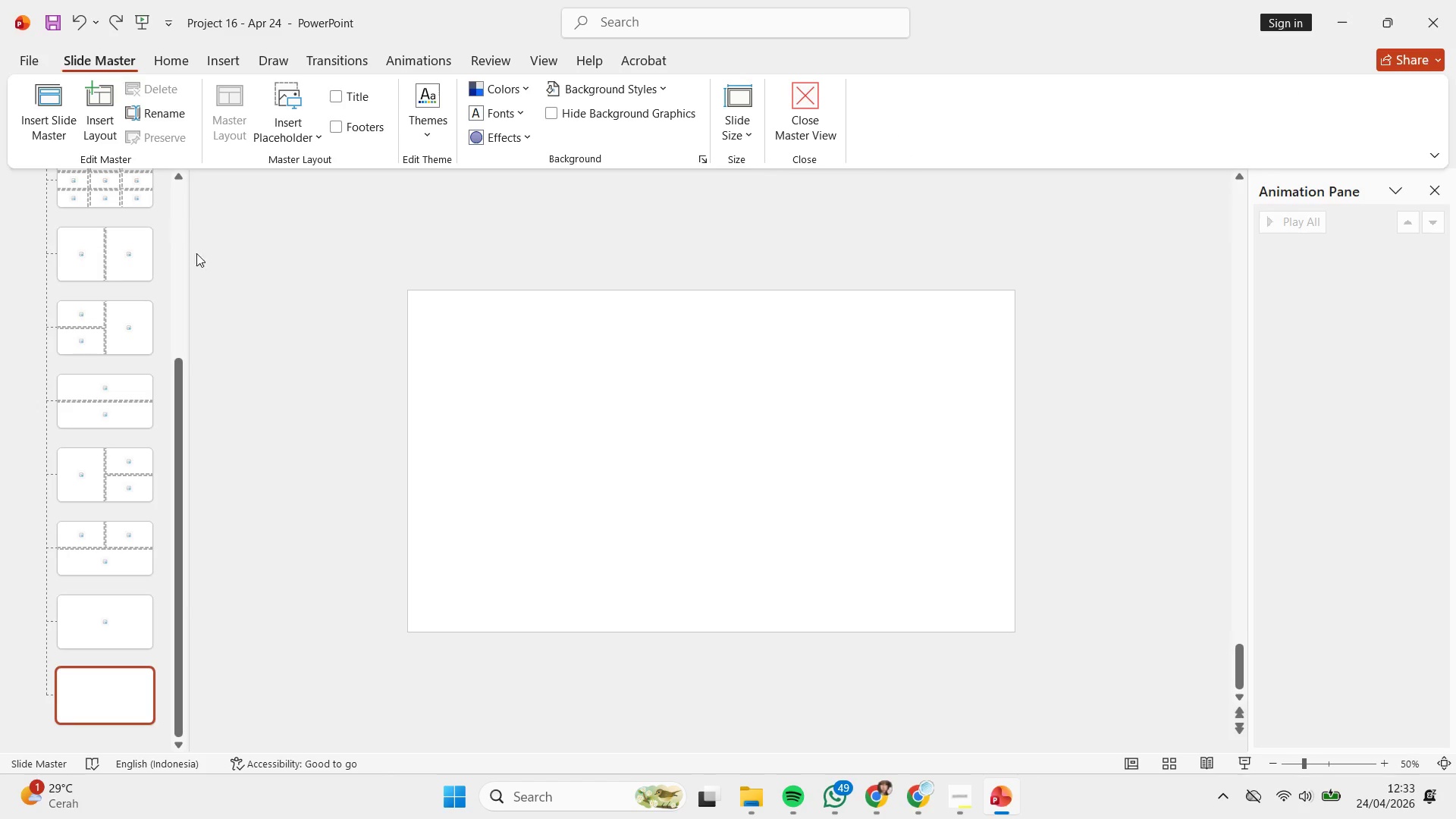 
key(Control+Z)
 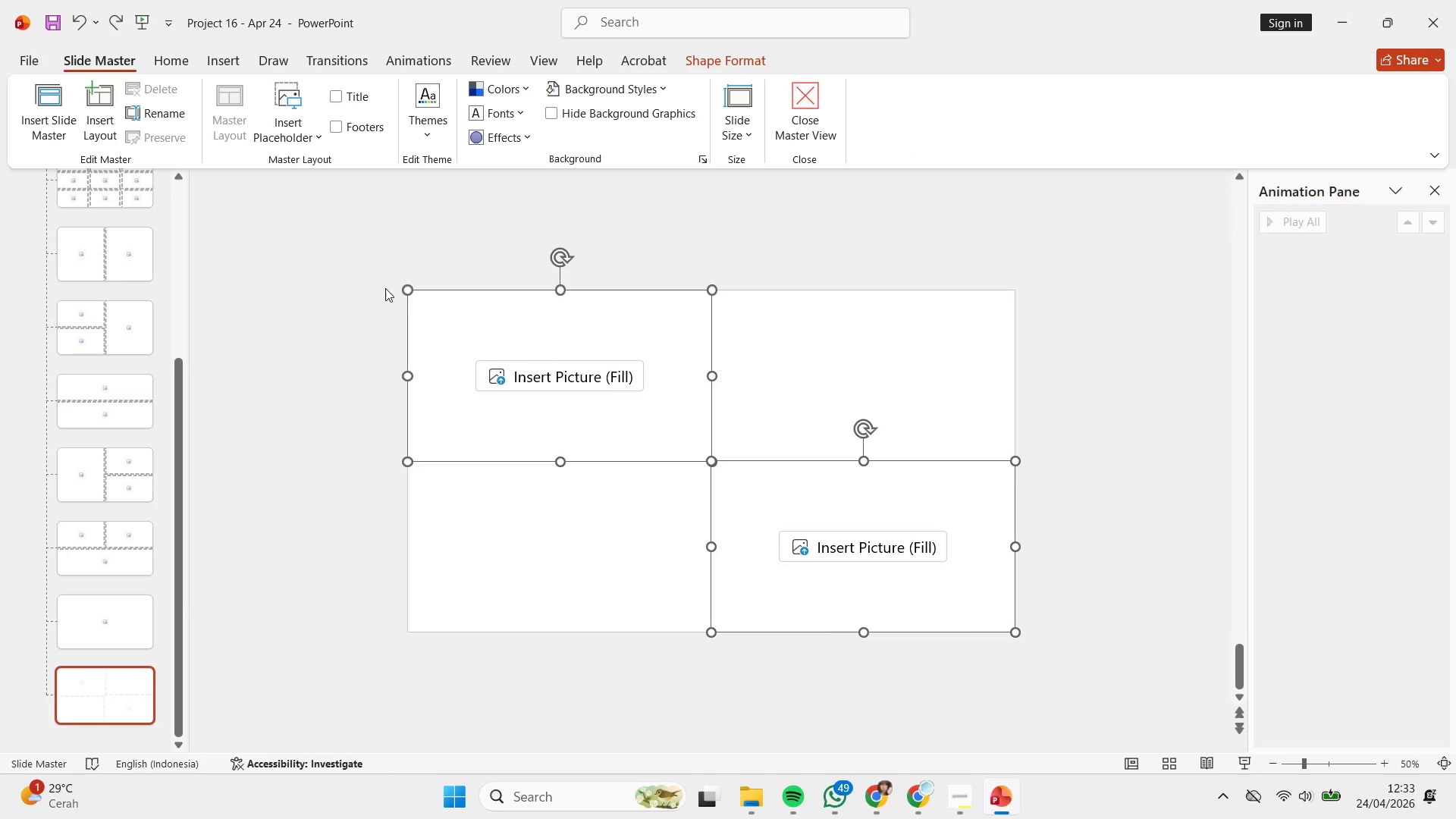 
key(Control+ControlLeft)
 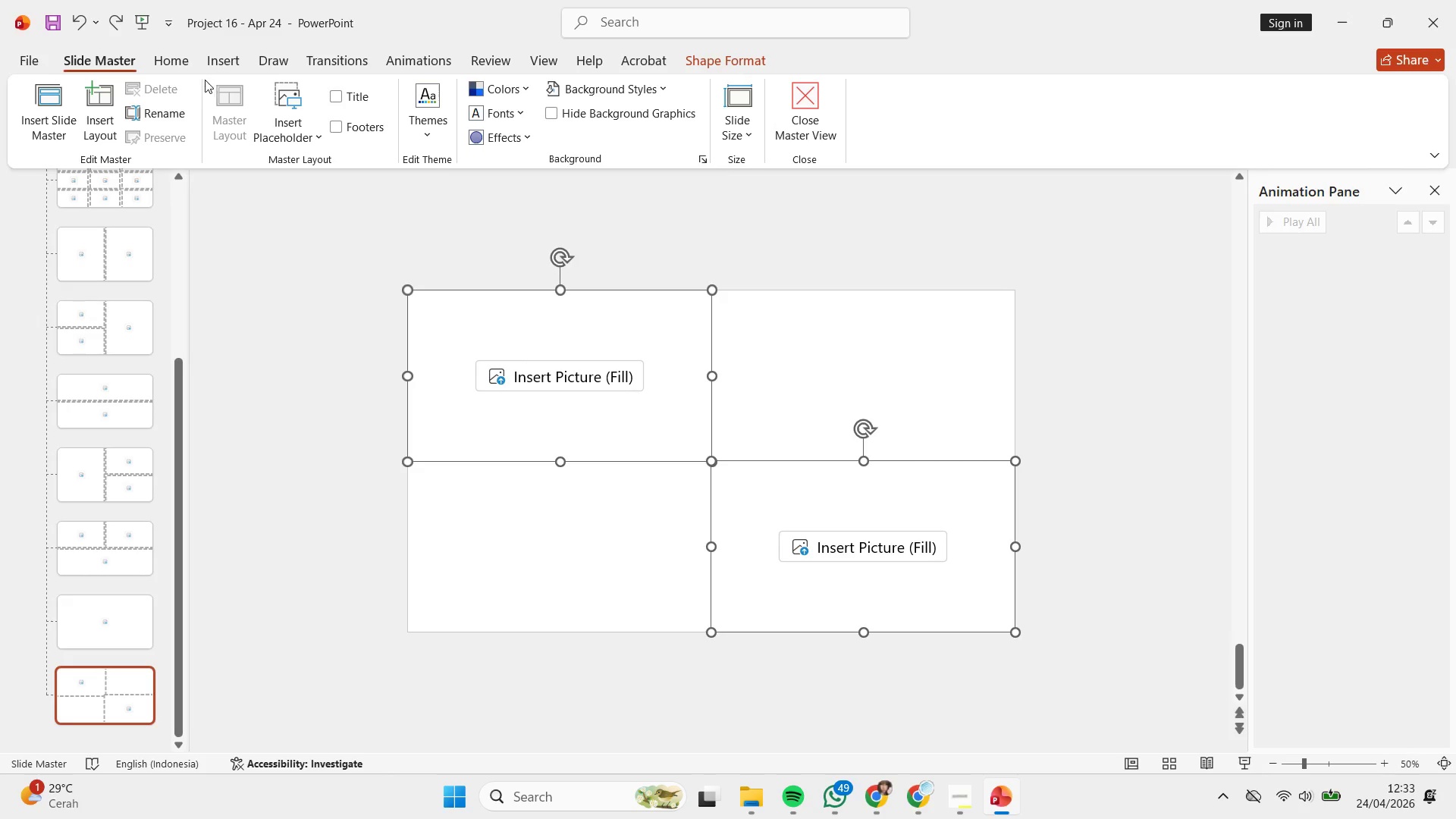 
left_click([118, 128])
 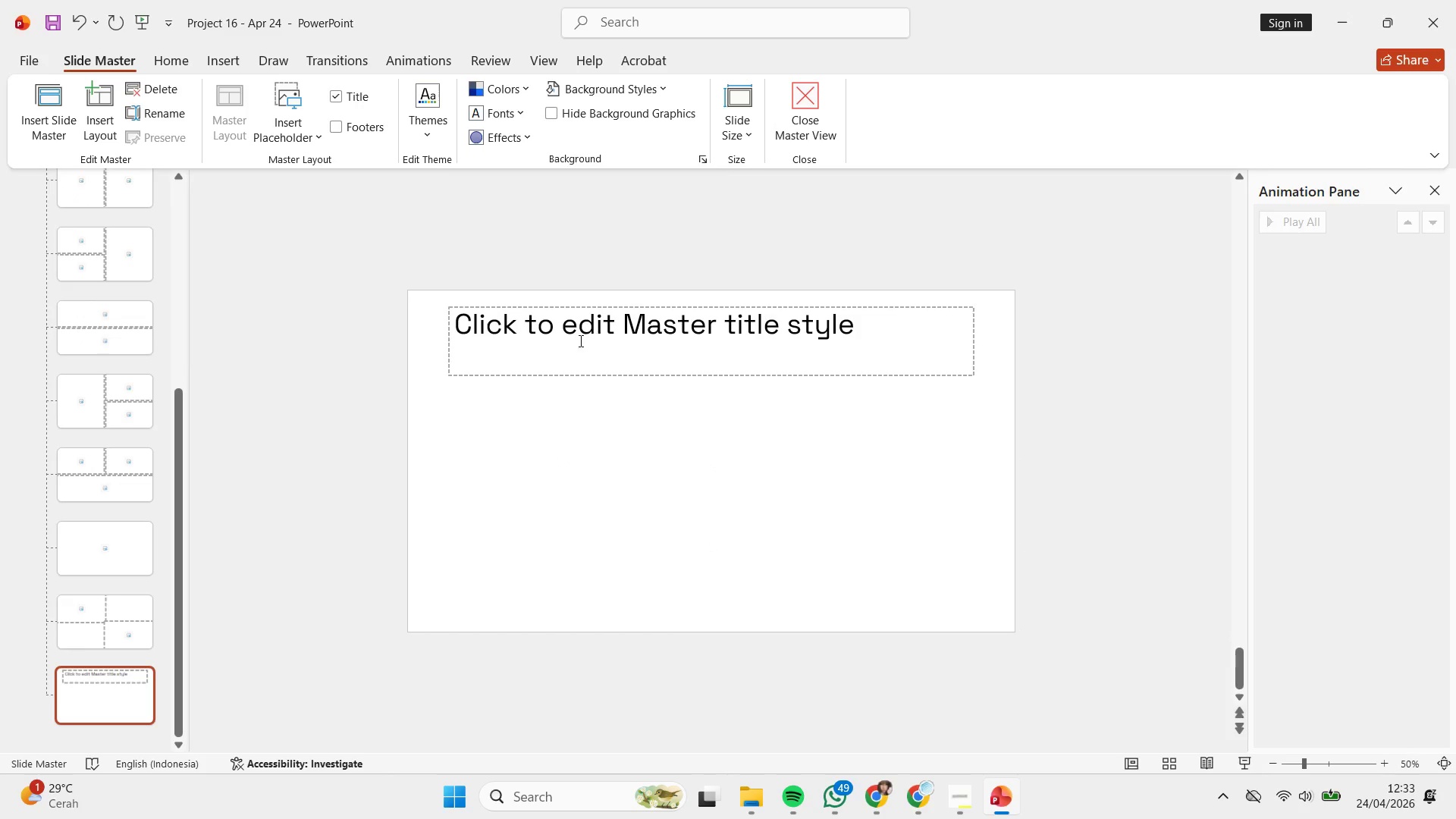 
left_click_drag(start_coordinate=[388, 283], to_coordinate=[1194, 446])
 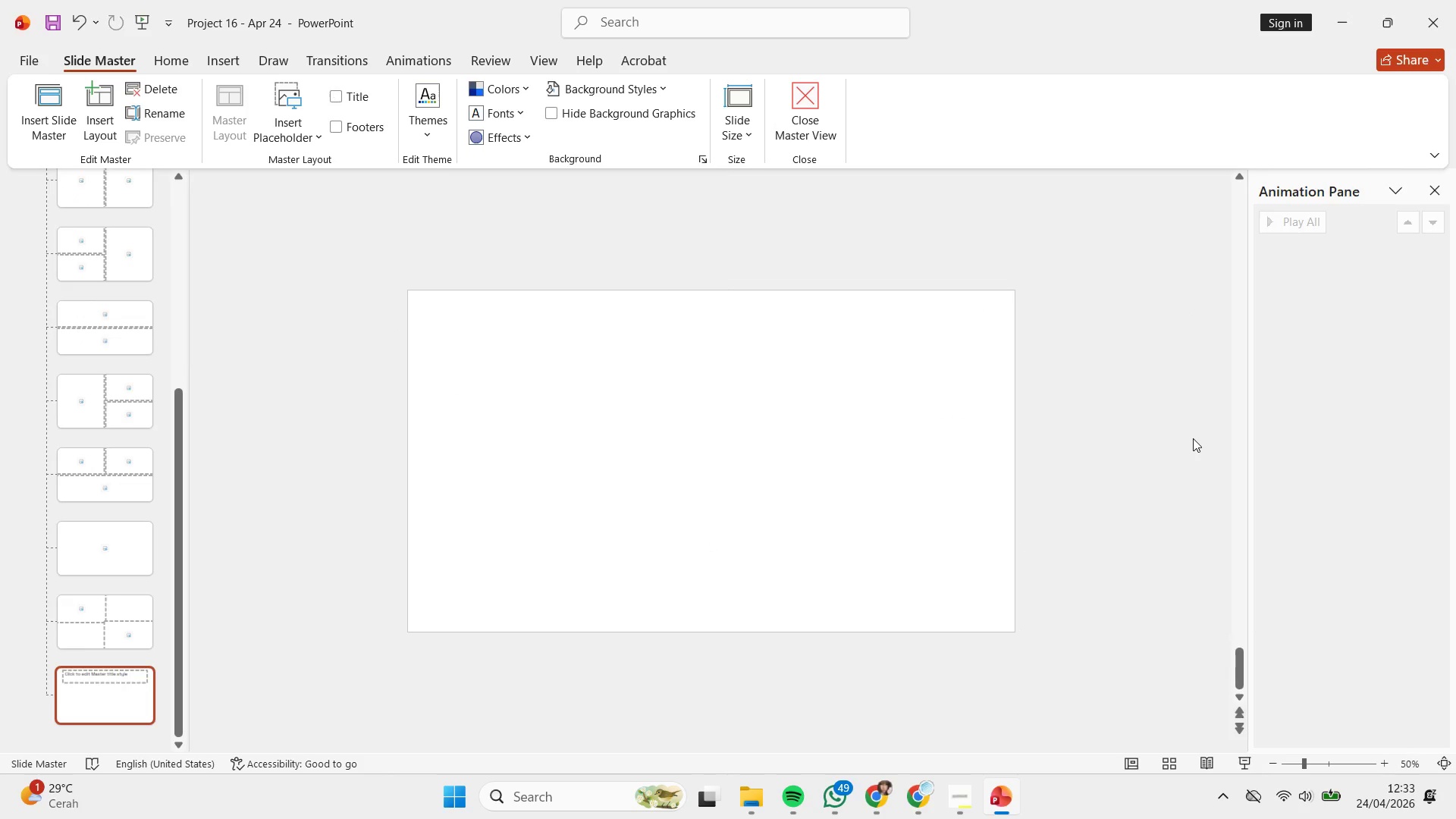 
key(Backspace)
 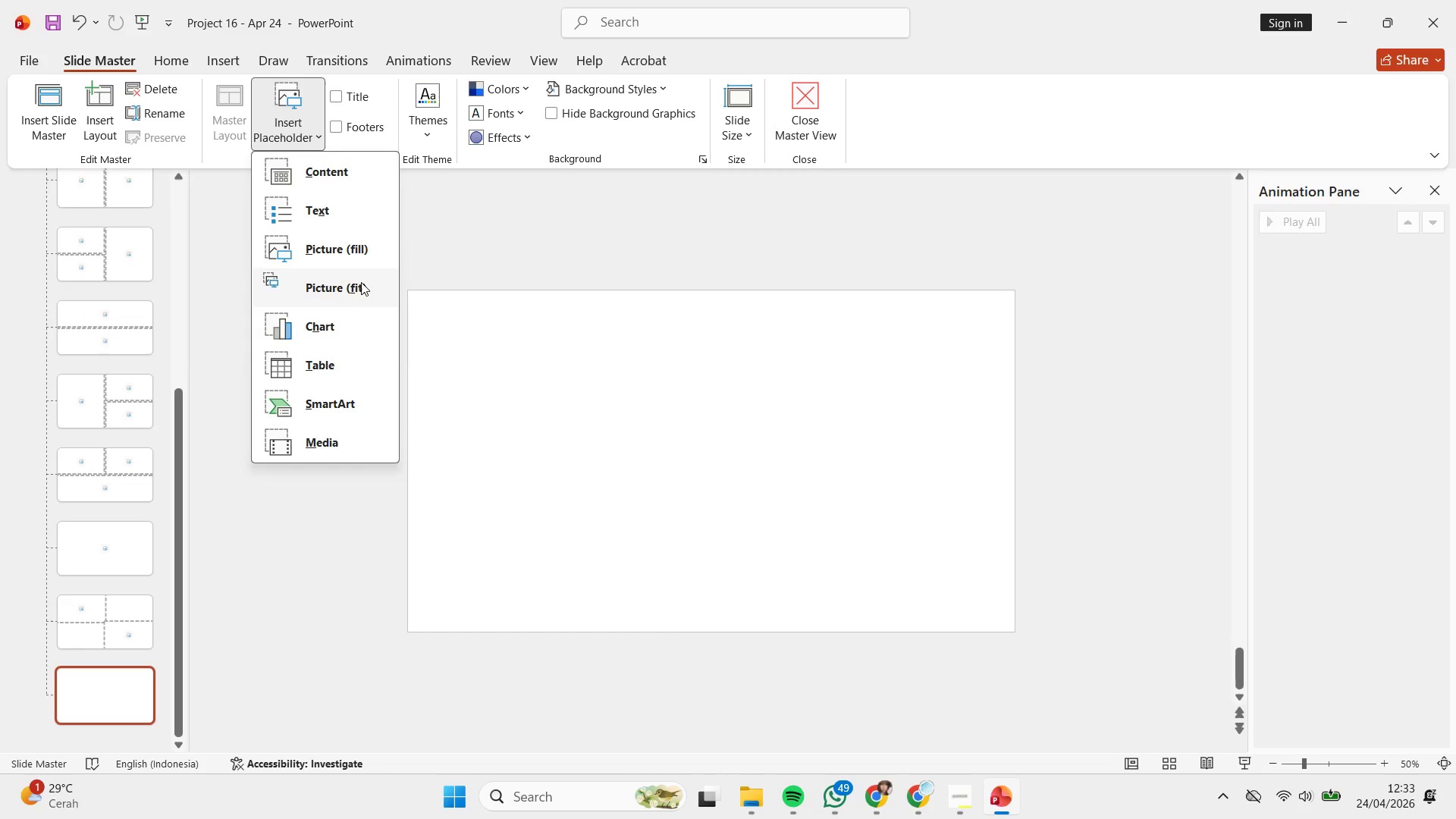 
left_click([362, 262])
 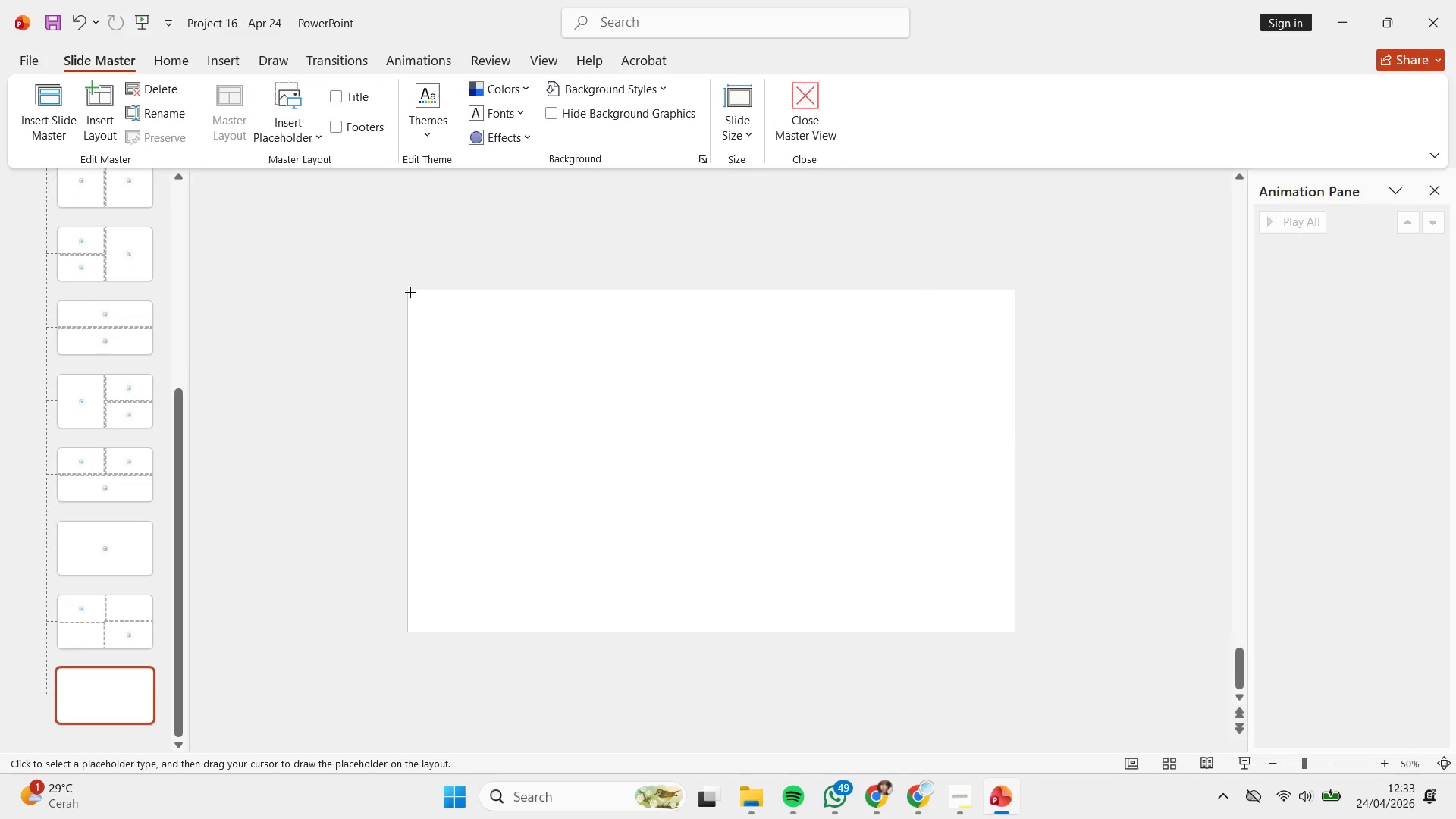 
left_click_drag(start_coordinate=[407, 290], to_coordinate=[712, 464])
 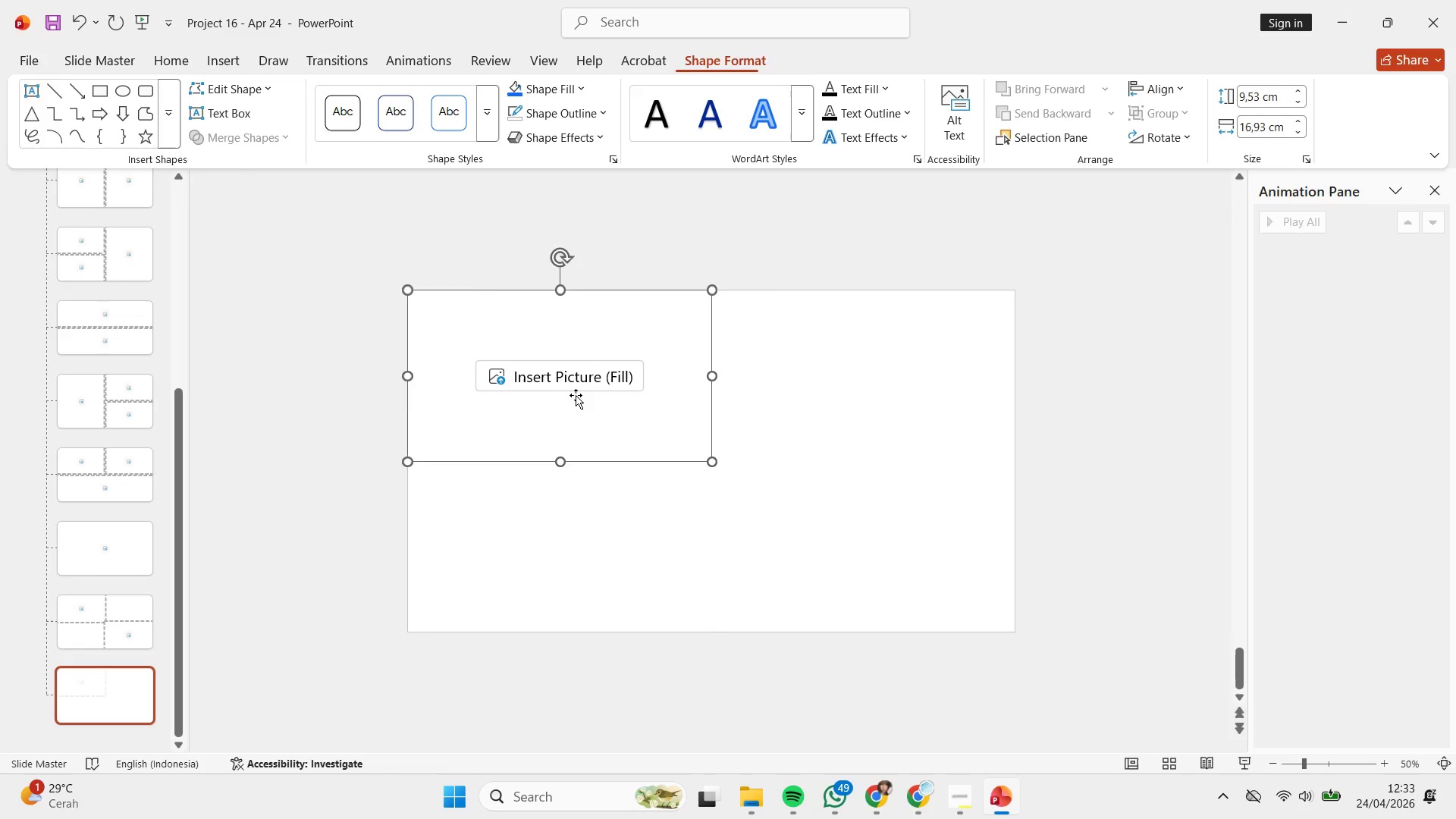 
hold_key(key=ShiftLeft, duration=1.78)
left_click_drag(start_coordinate=[572, 394], to_coordinate=[873, 424])
 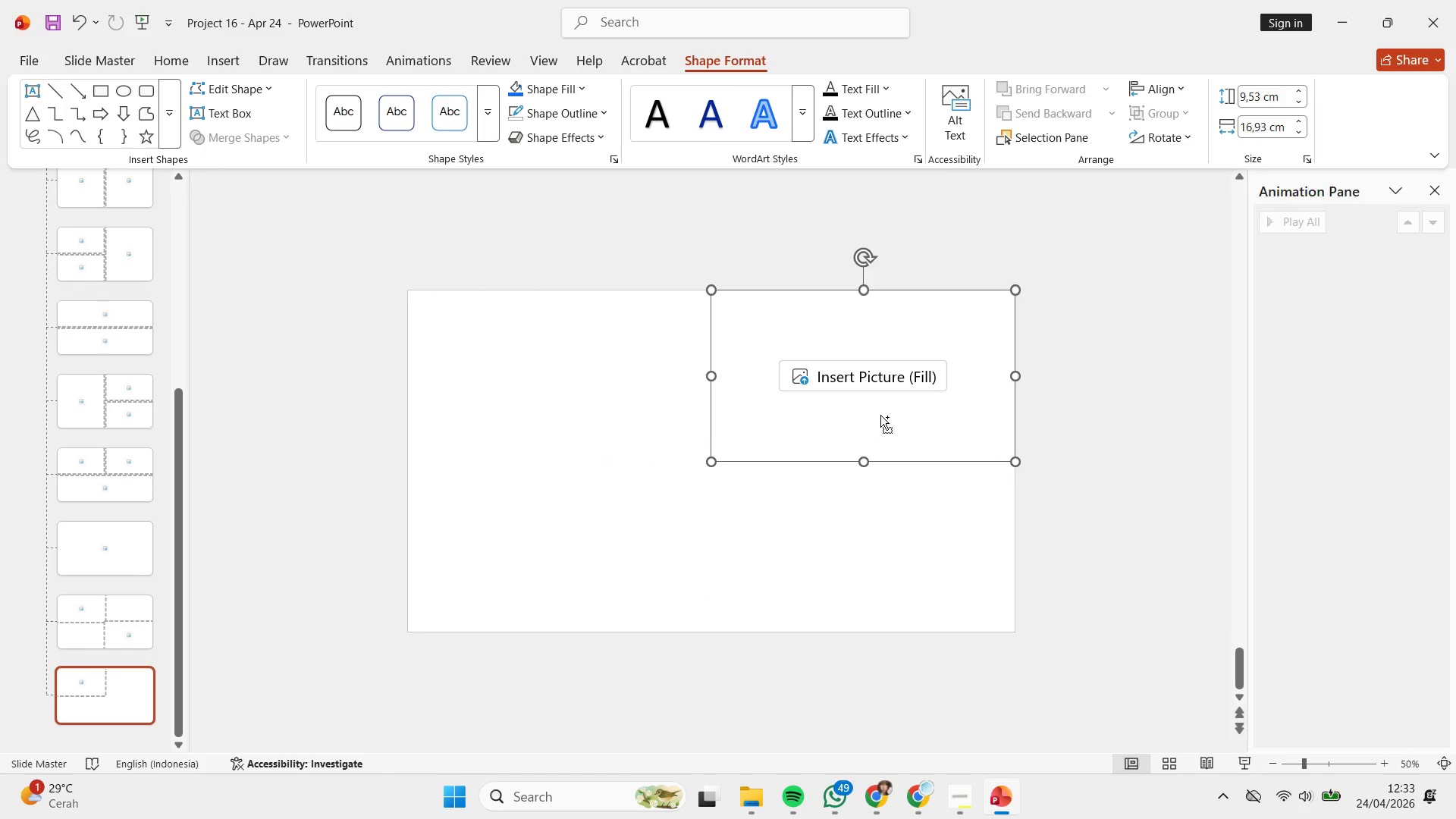 
hold_key(key=ControlLeft, duration=2.47)
hold_key(key=ShiftLeft, duration=2.45)
left_click_drag(start_coordinate=[880, 415], to_coordinate=[576, 447])
 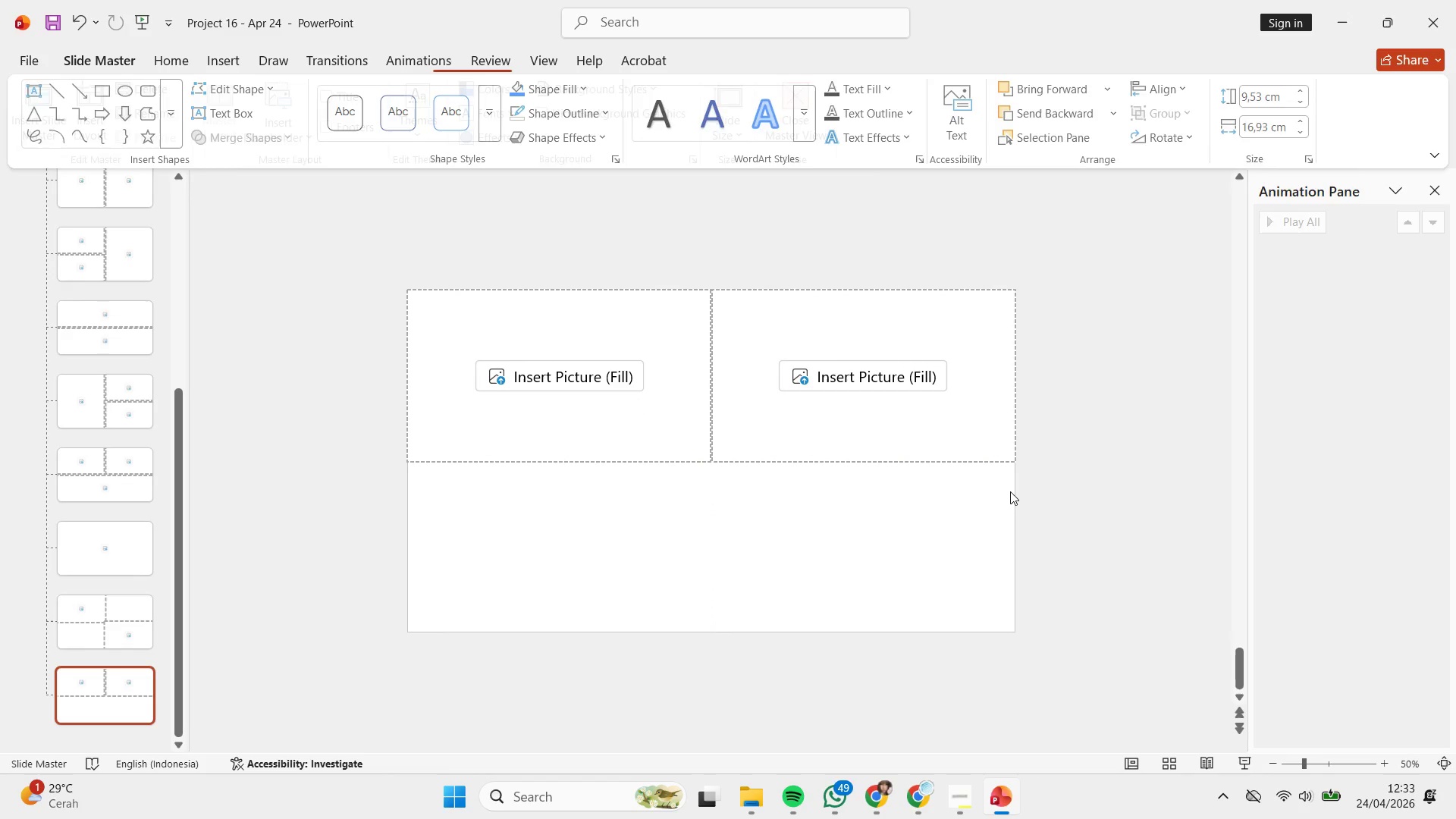 
double_click([1050, 427])
 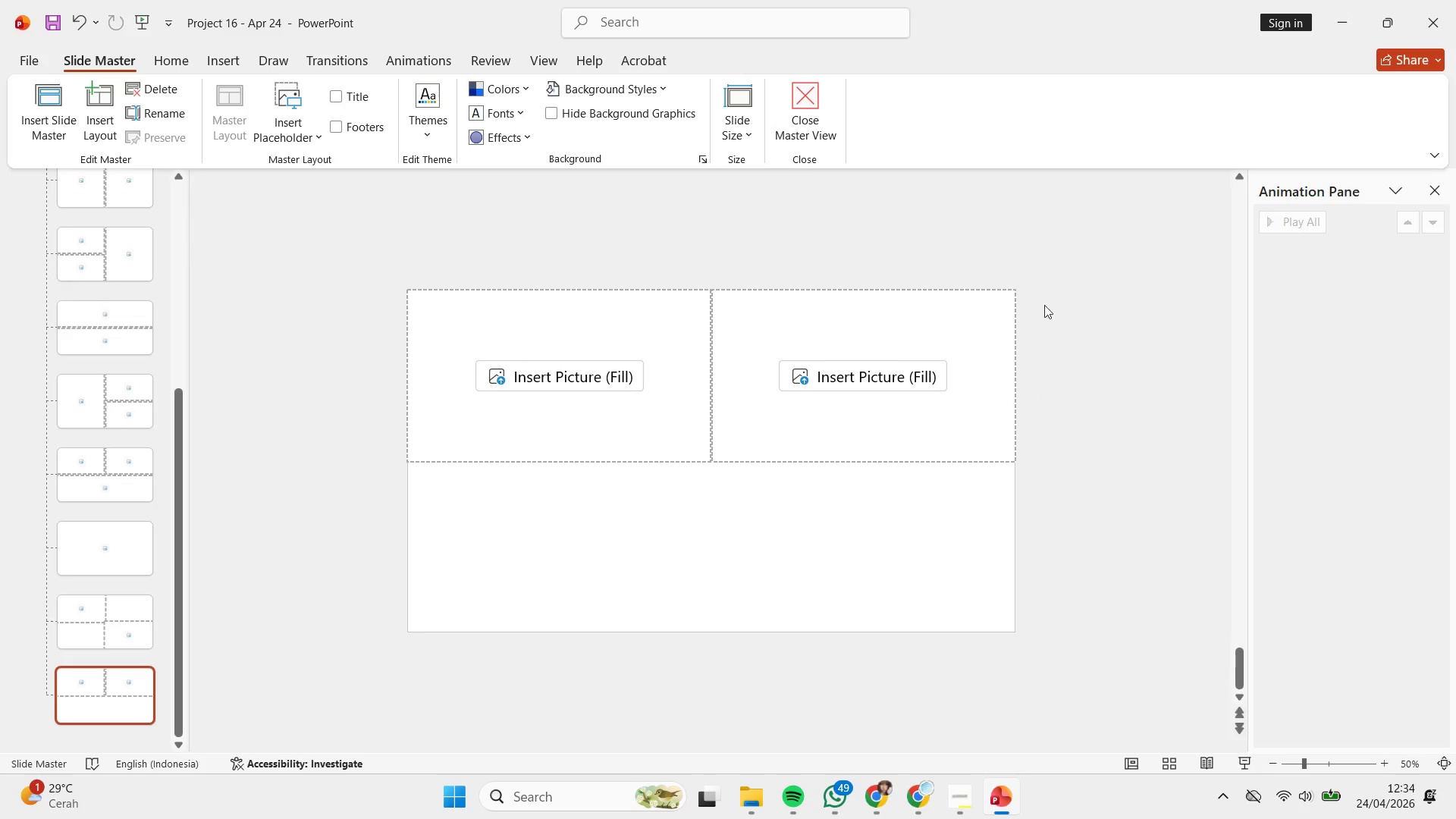 
wait(35.72)
 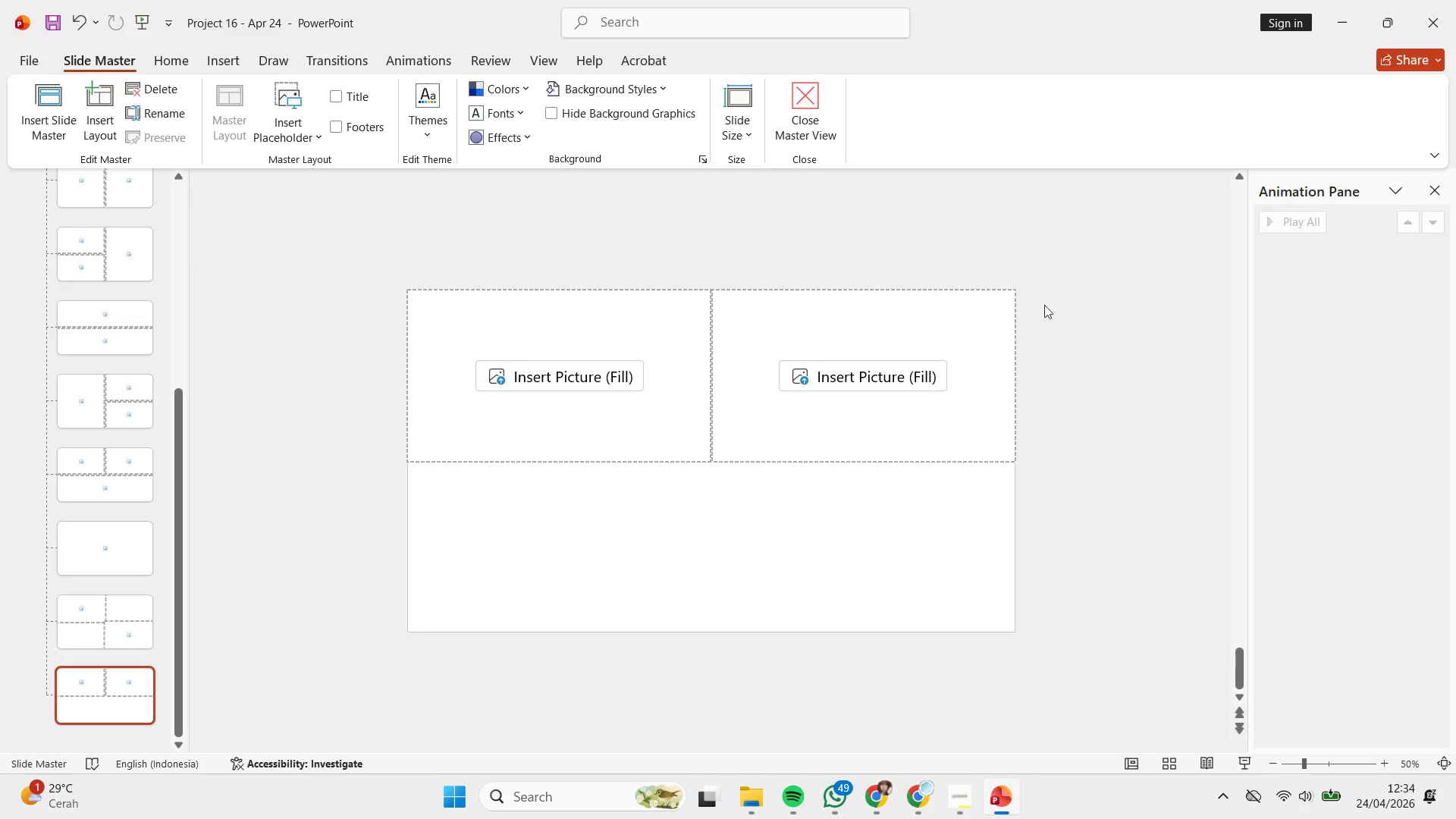 
scroll: coordinate [643, 366], scroll_direction: down, amount: 1.0
 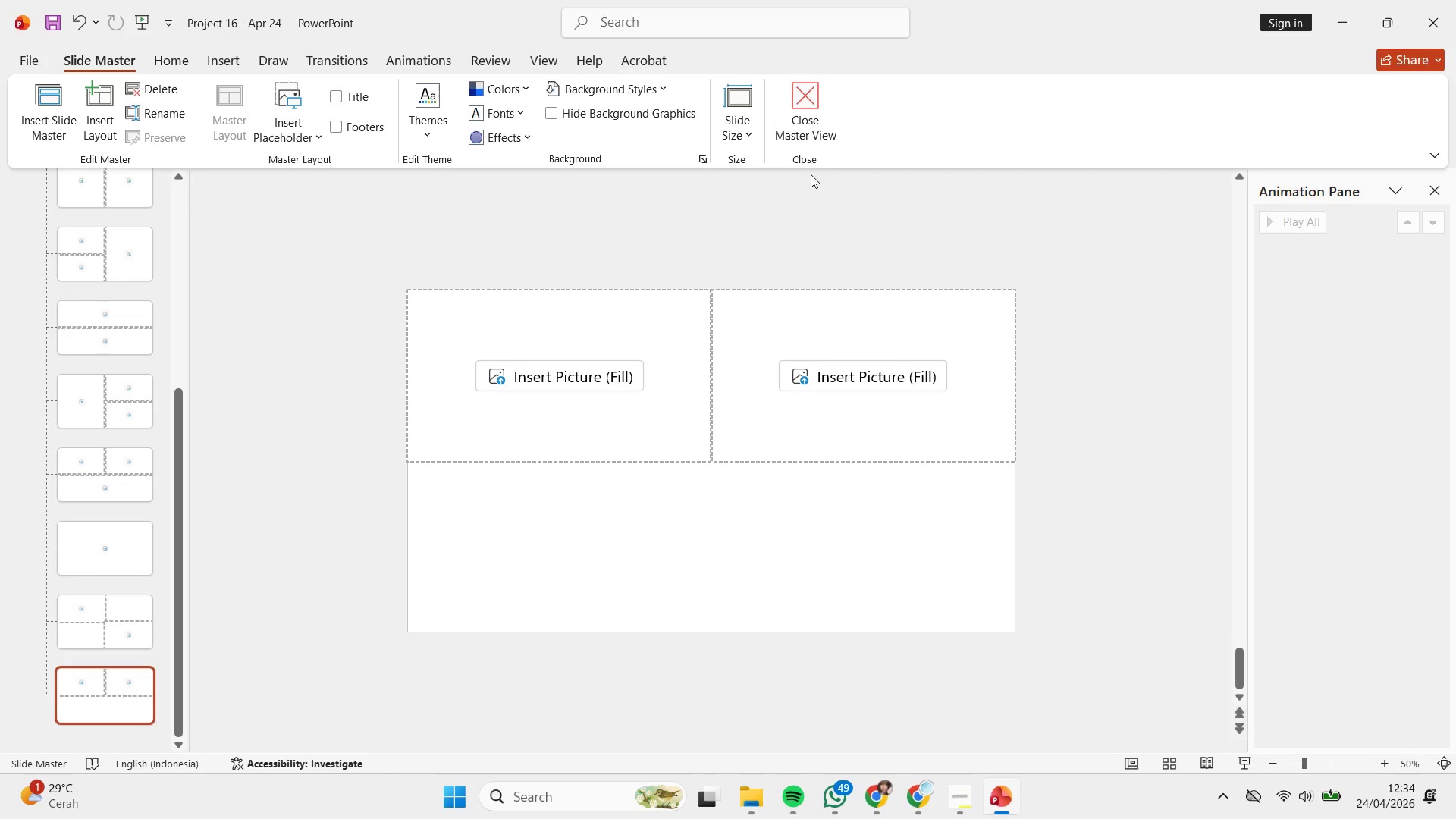 